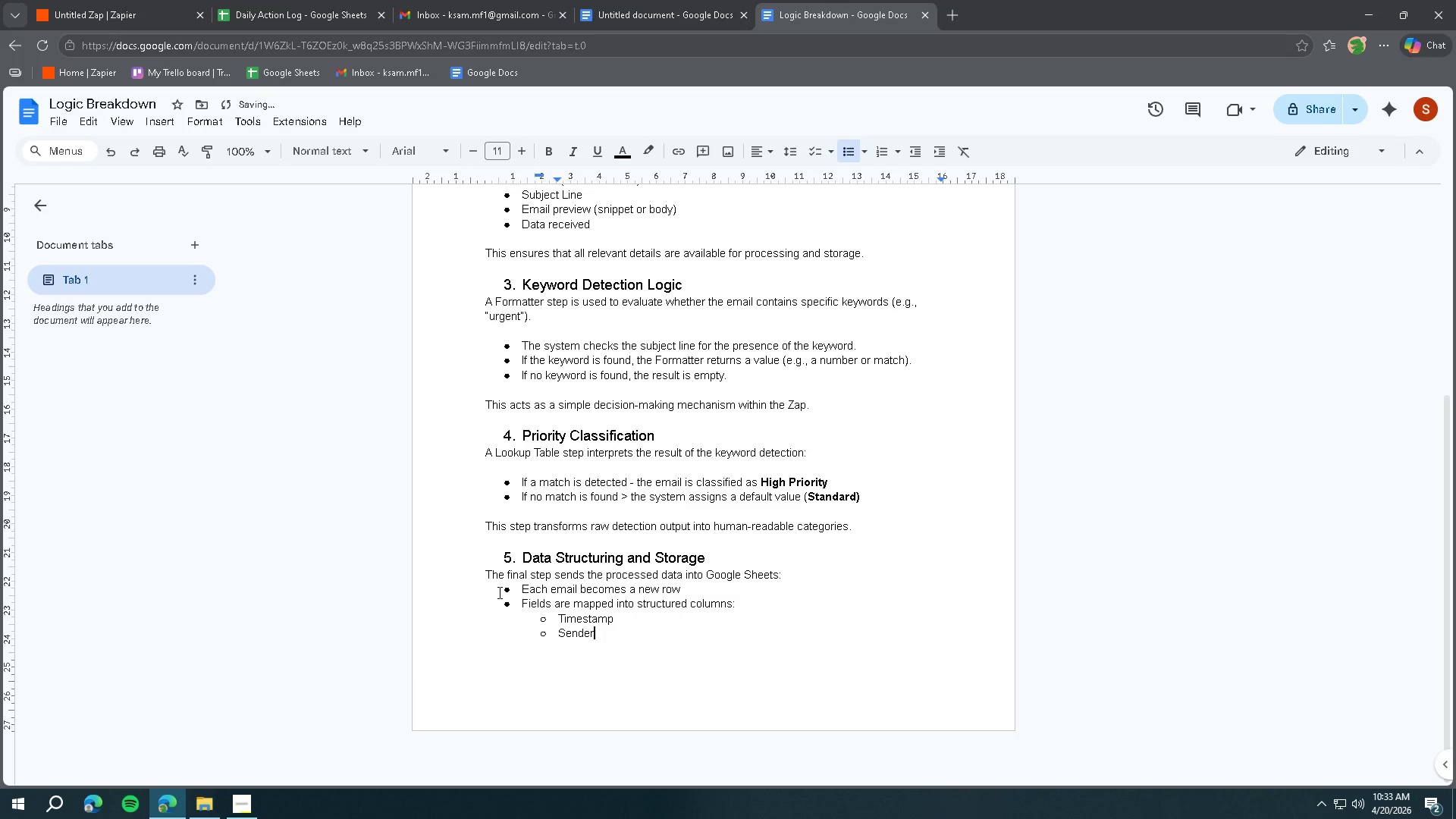 
key(Enter)
 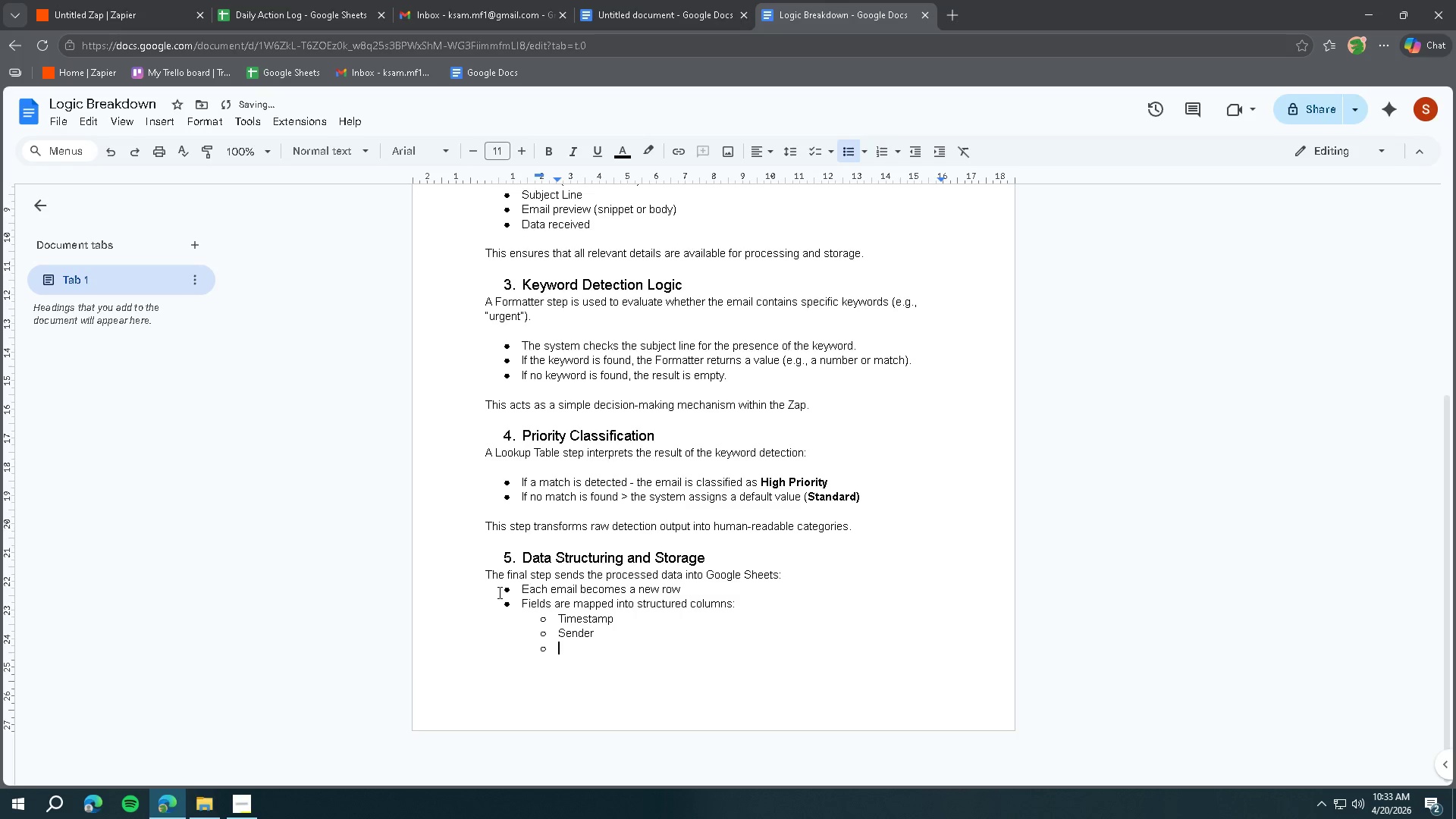 
type(Subject)
 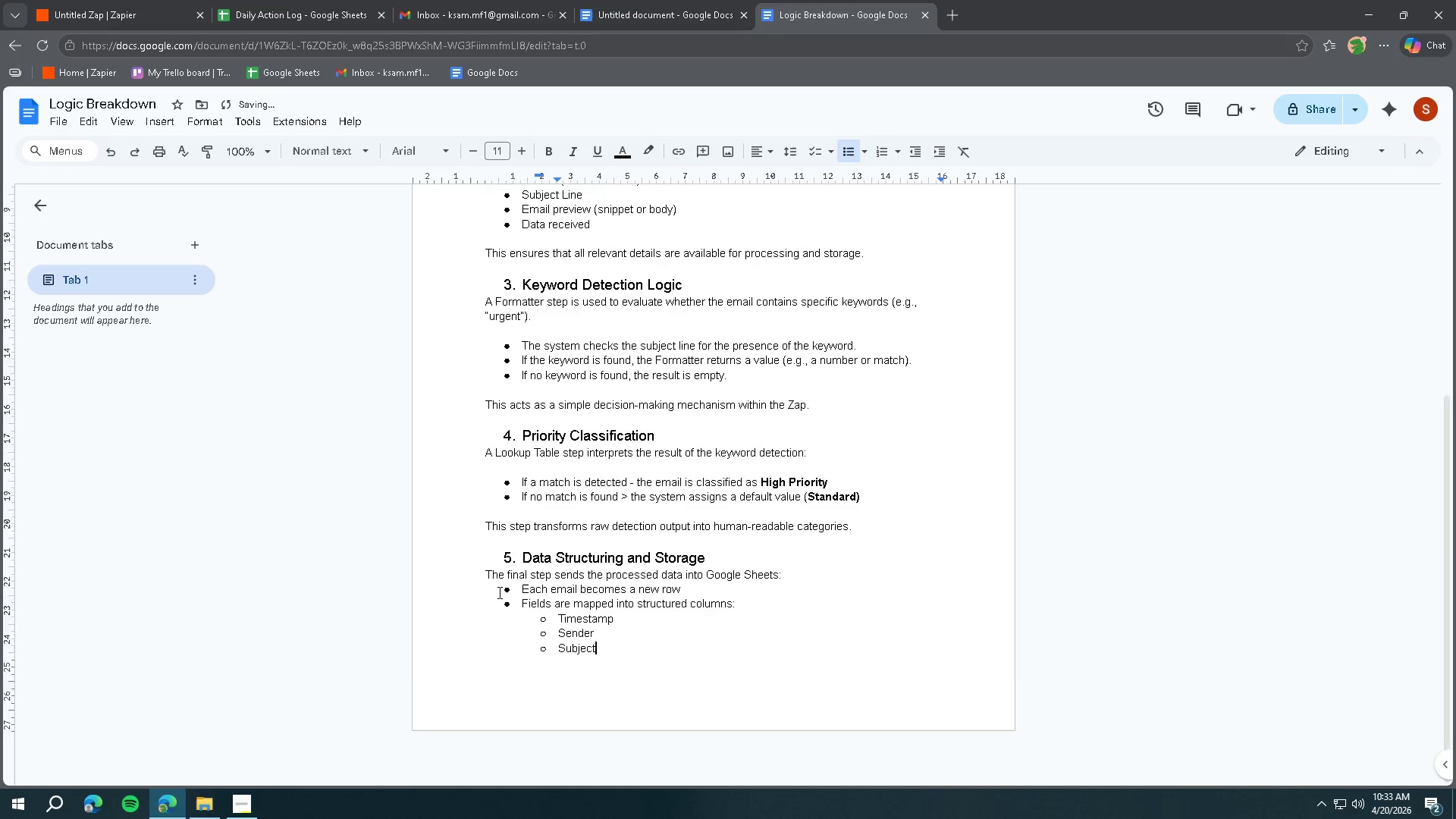 
key(Enter)
 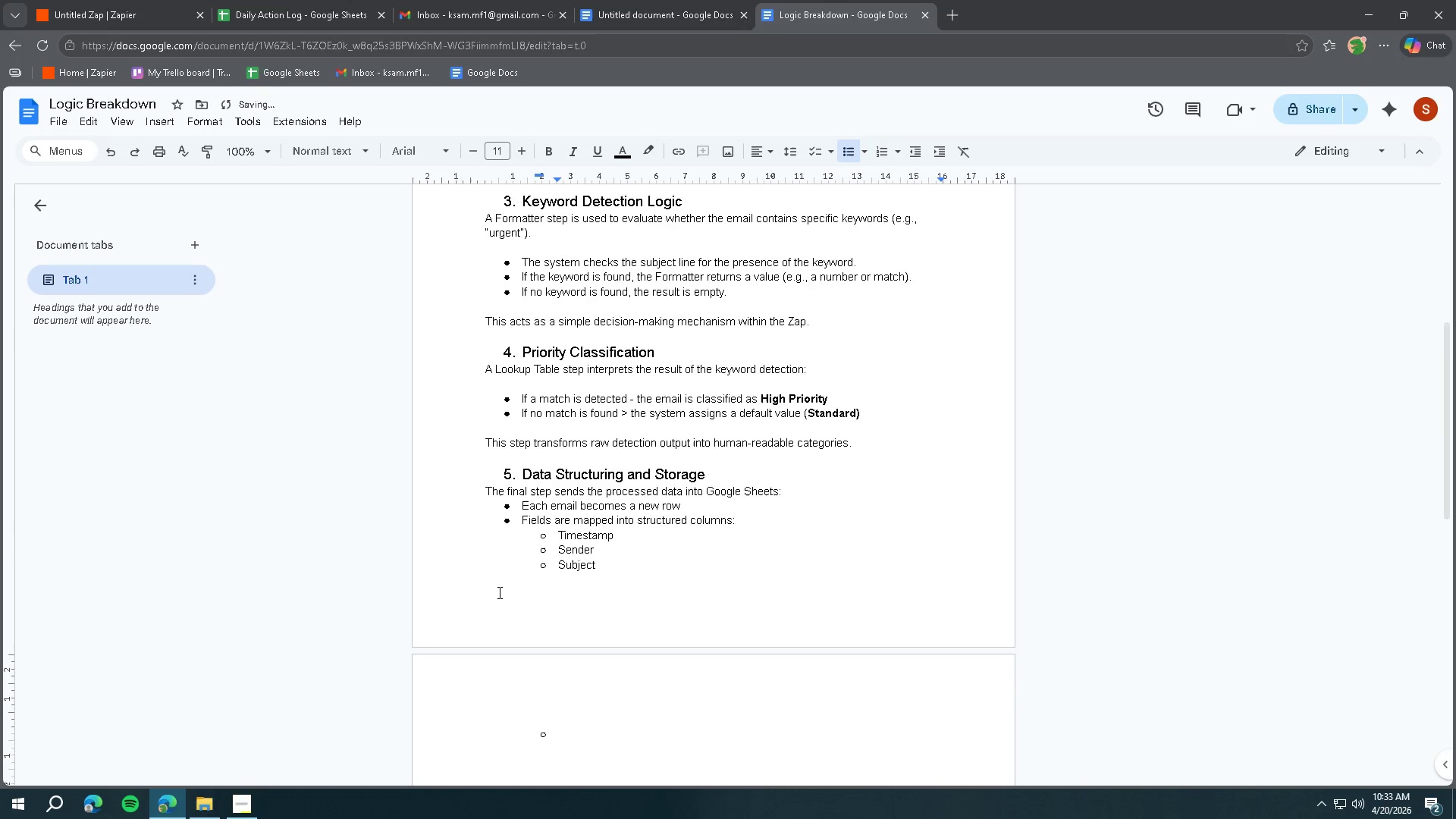 
type(Snippet)
 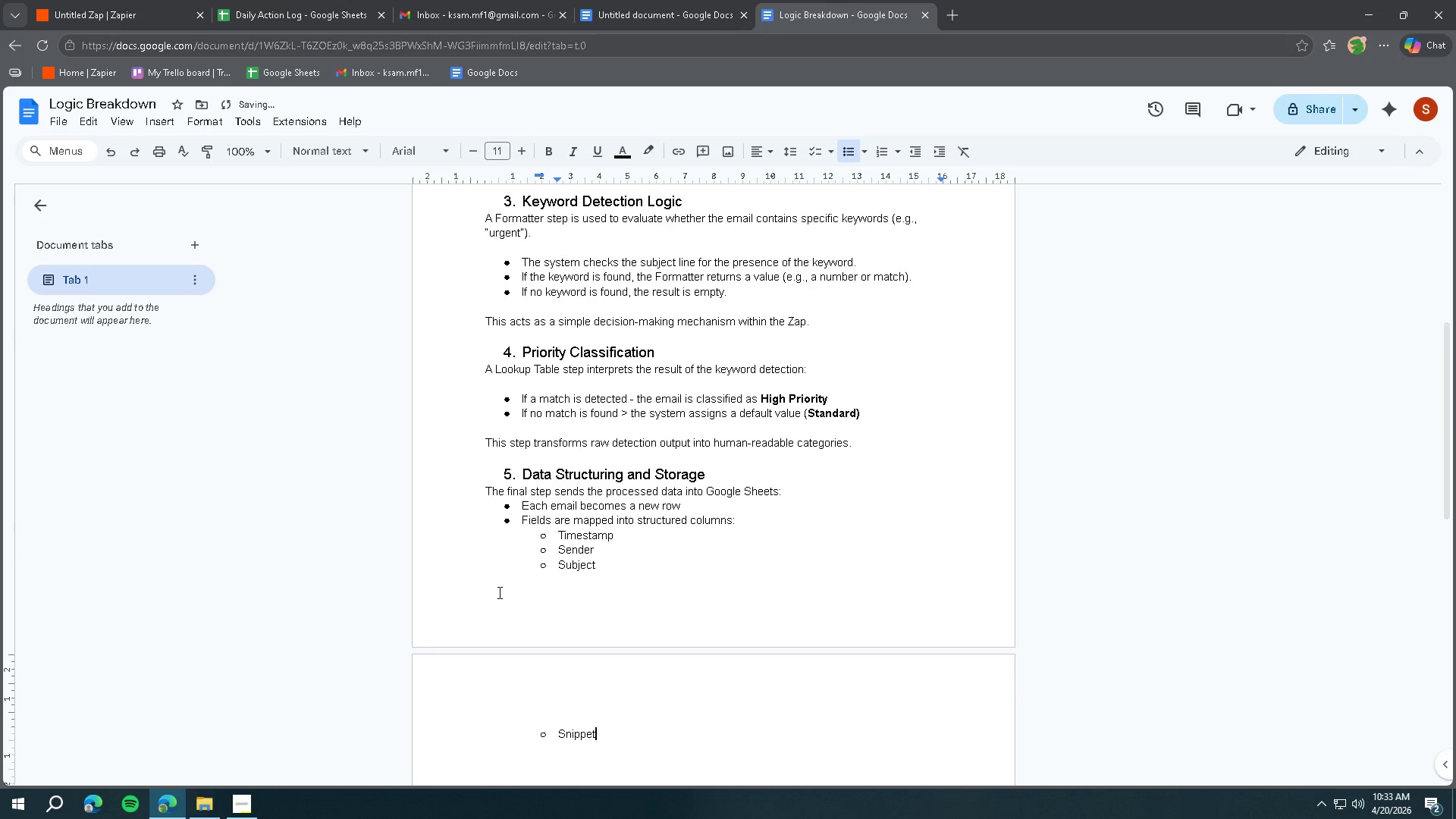 
key(Enter)
 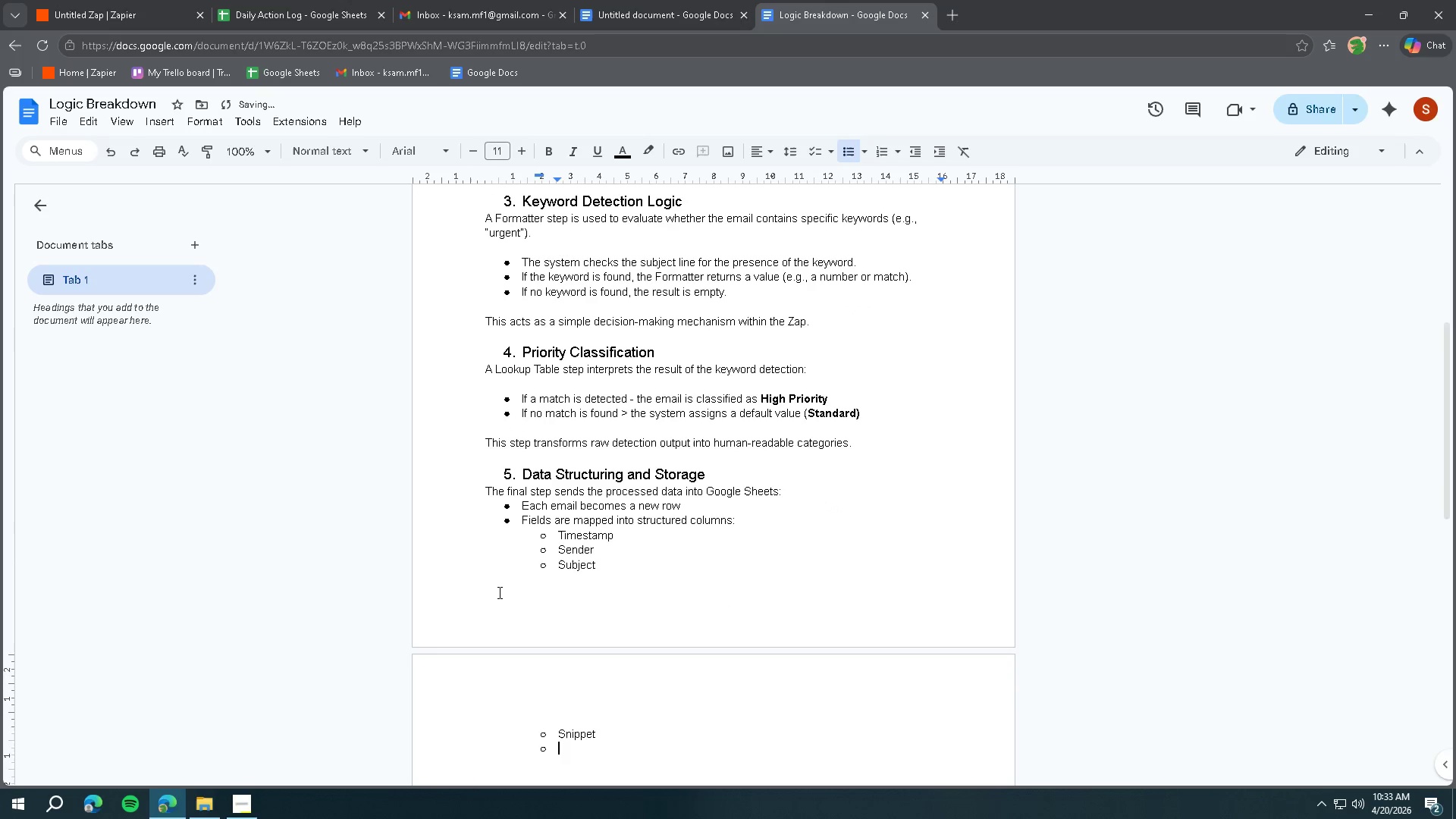 
type(Priority)
 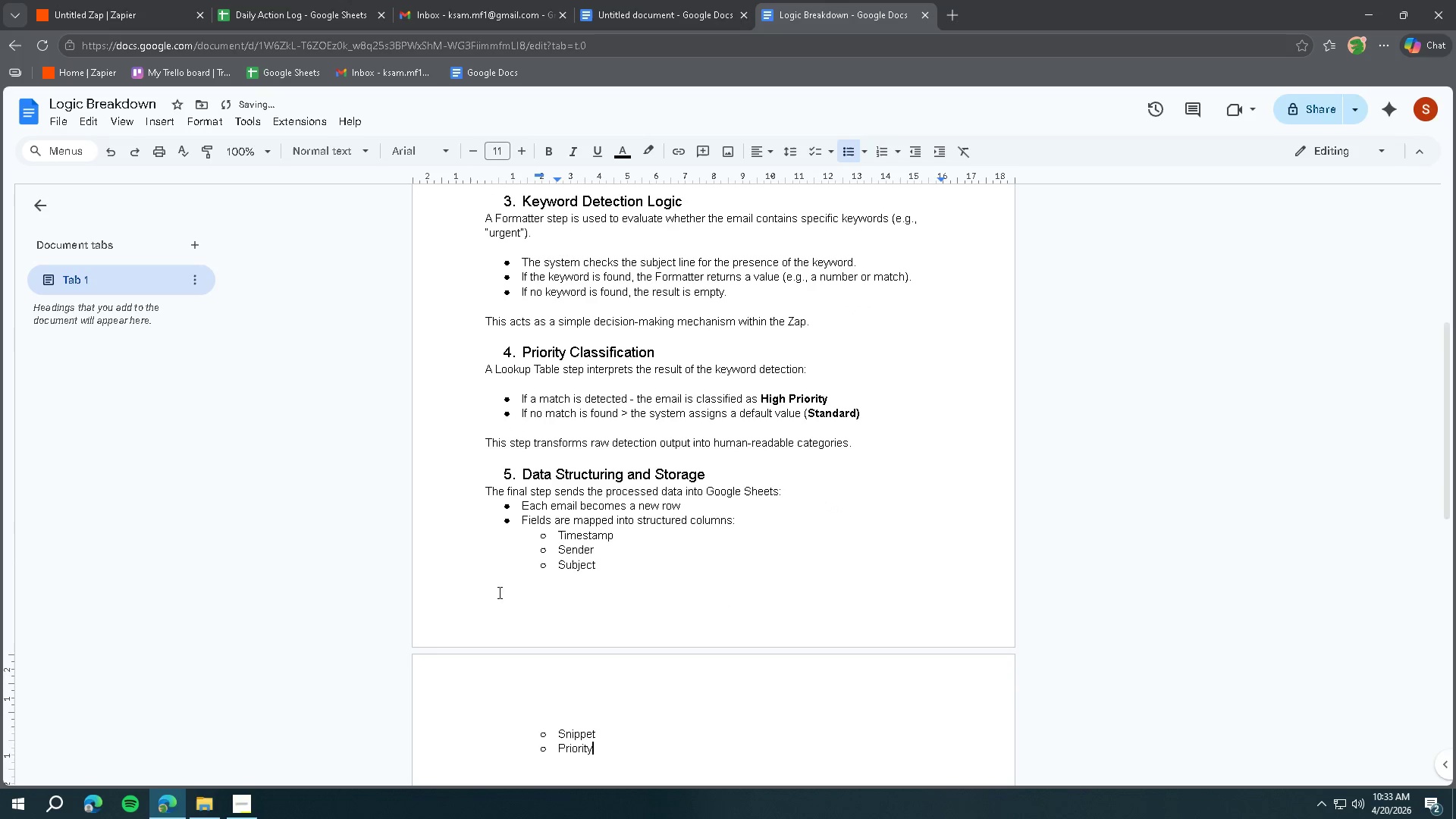 
scroll: coordinate [755, 498], scroll_direction: down, amount: 3.0
 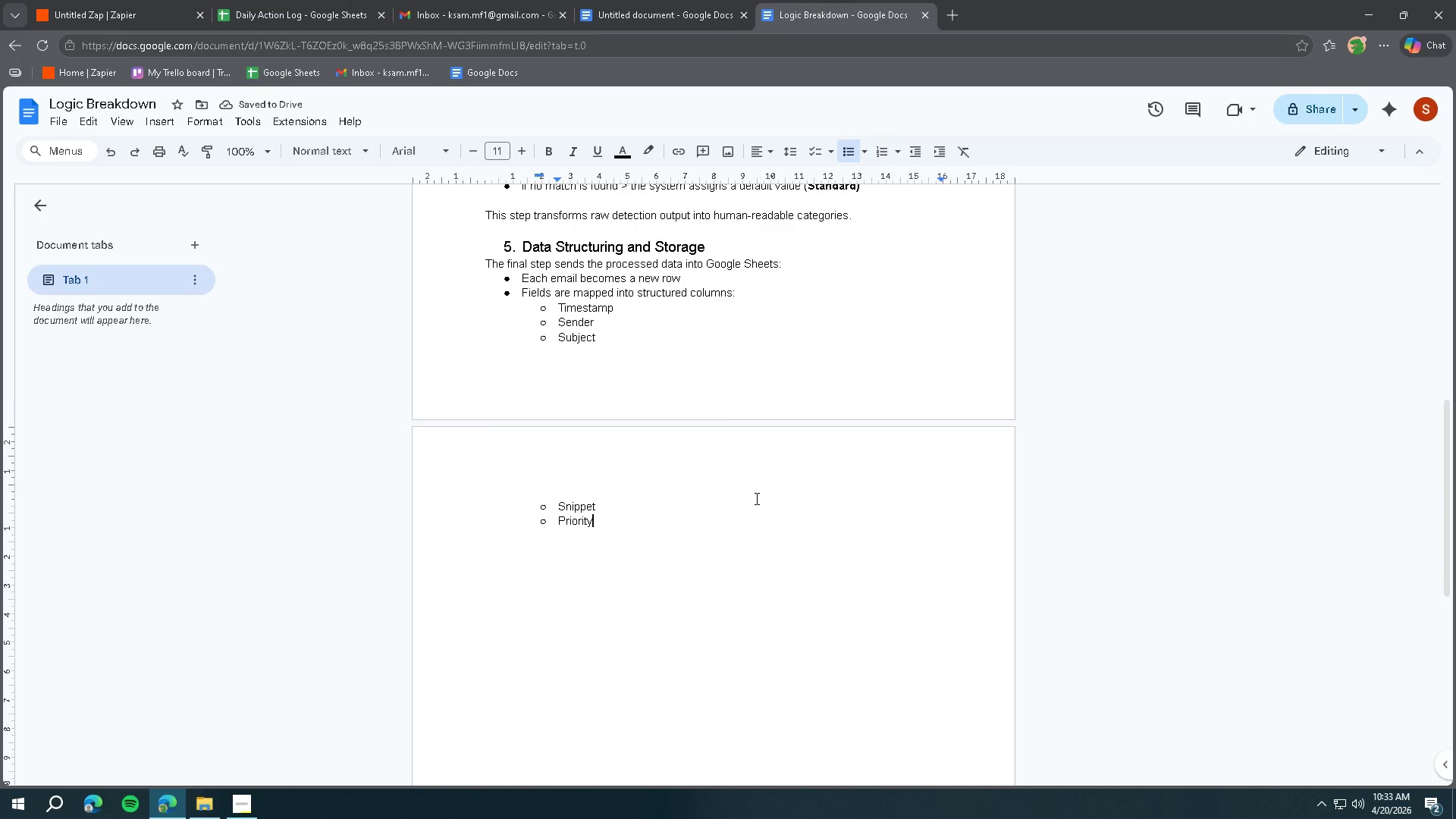 
key(Enter)
 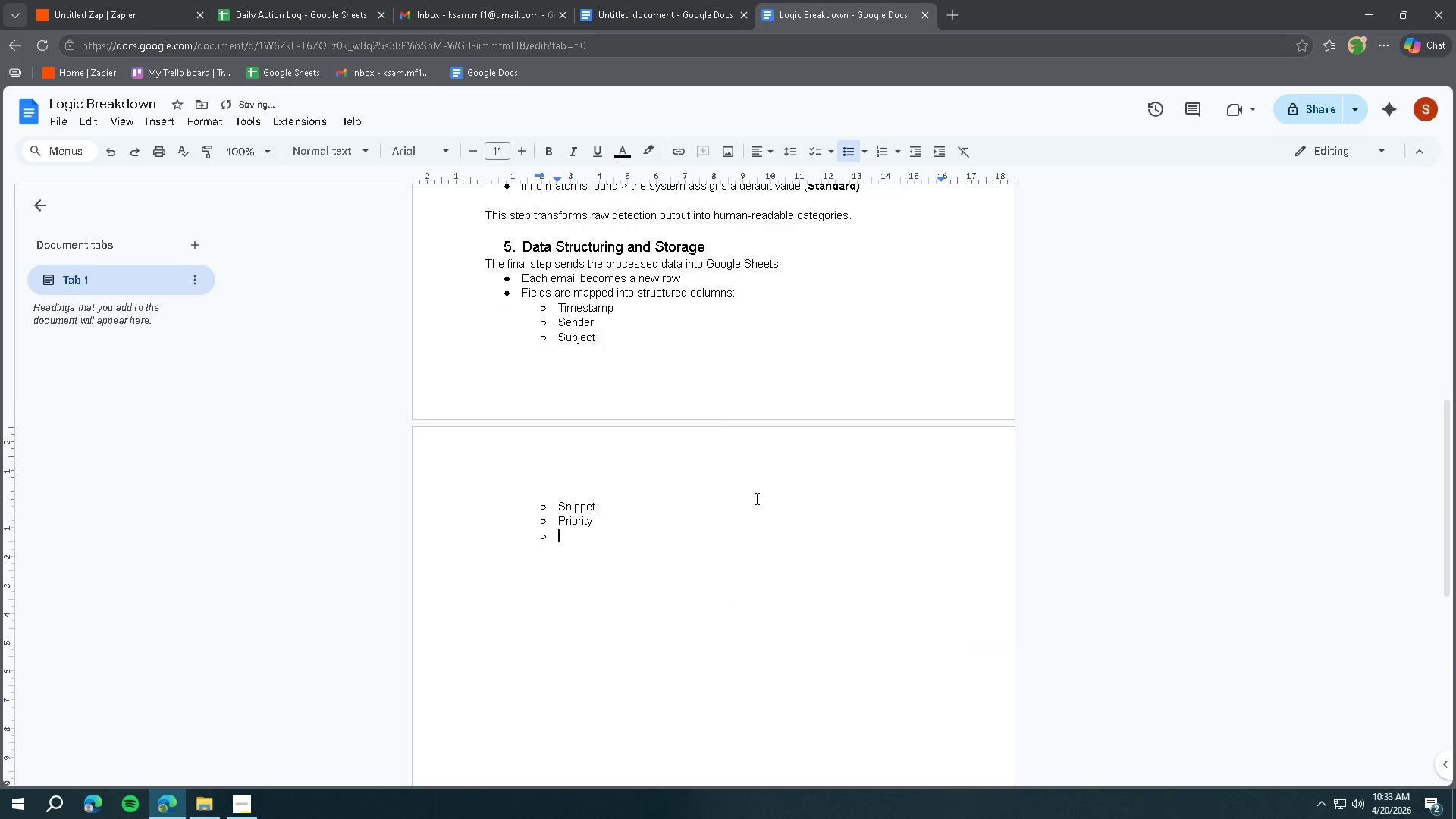 
key(Enter)
 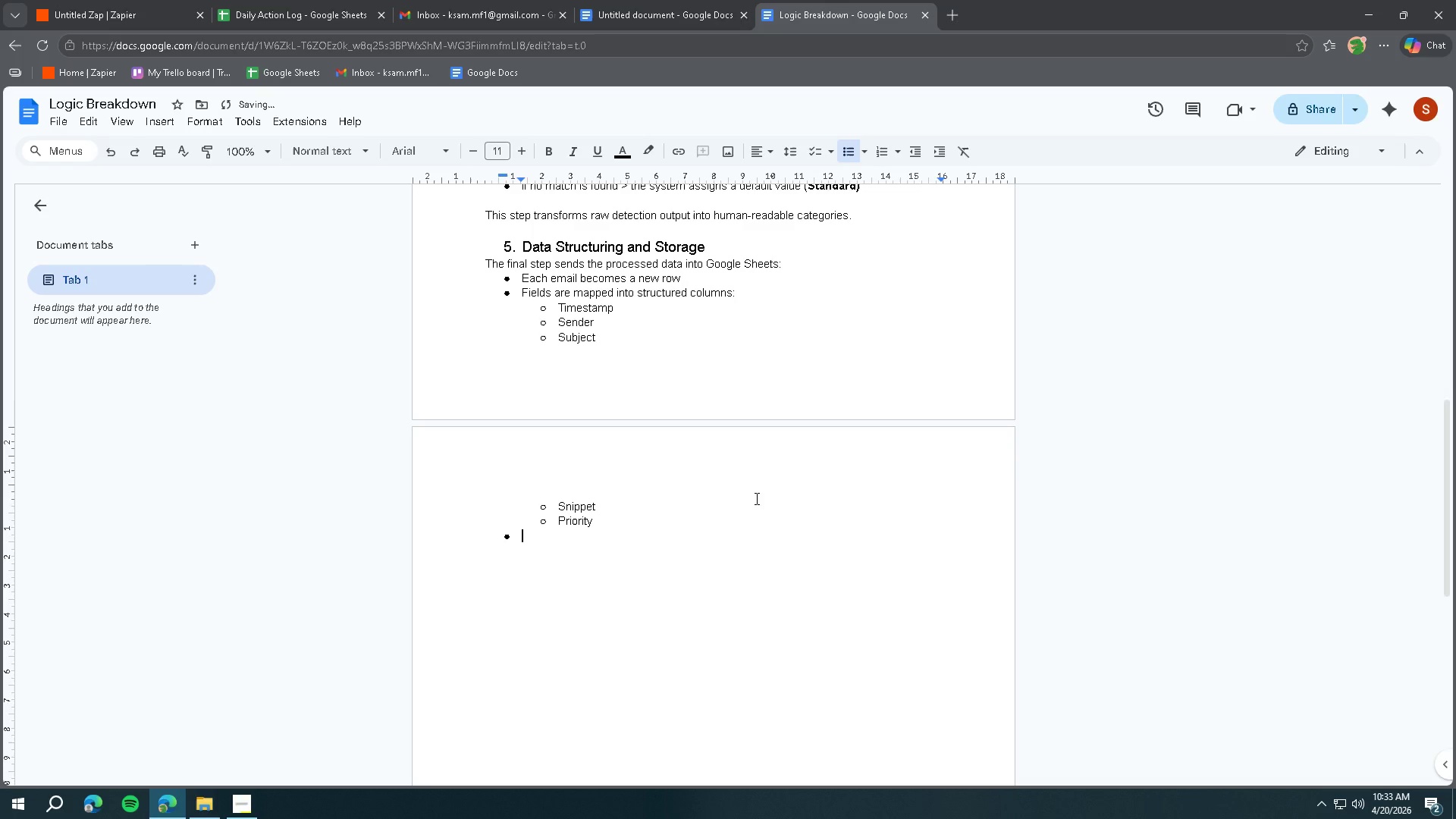 
key(Backspace)
key(Backspace)
type(This creates a cn)
key(Backspace)
type(entralze)
key(Backspace)
key(Backspace)
type(ized and pr)
key(Backspace)
key(Backspace)
type(organized log of actionable emails.)
 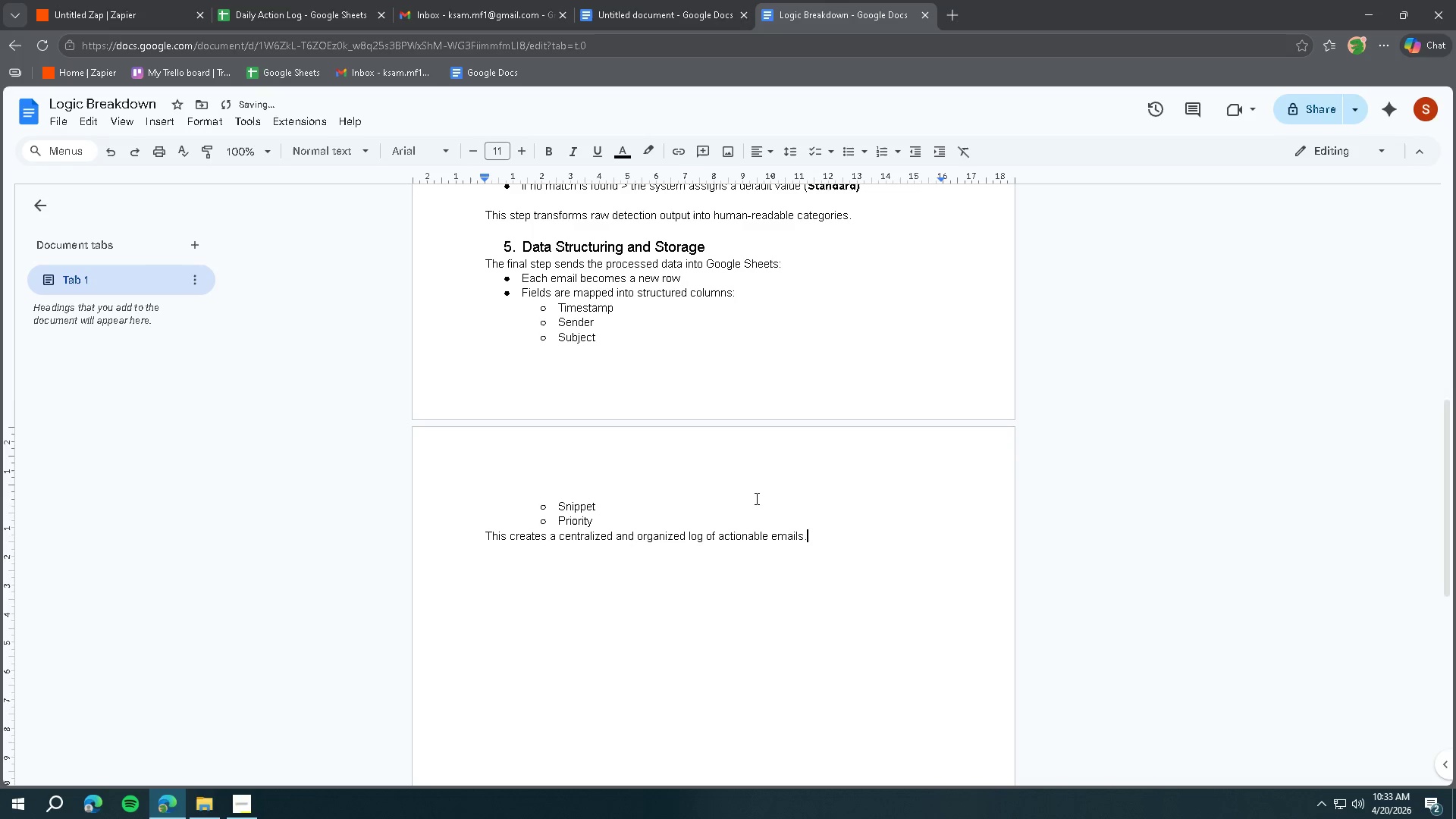 
key(Enter)
 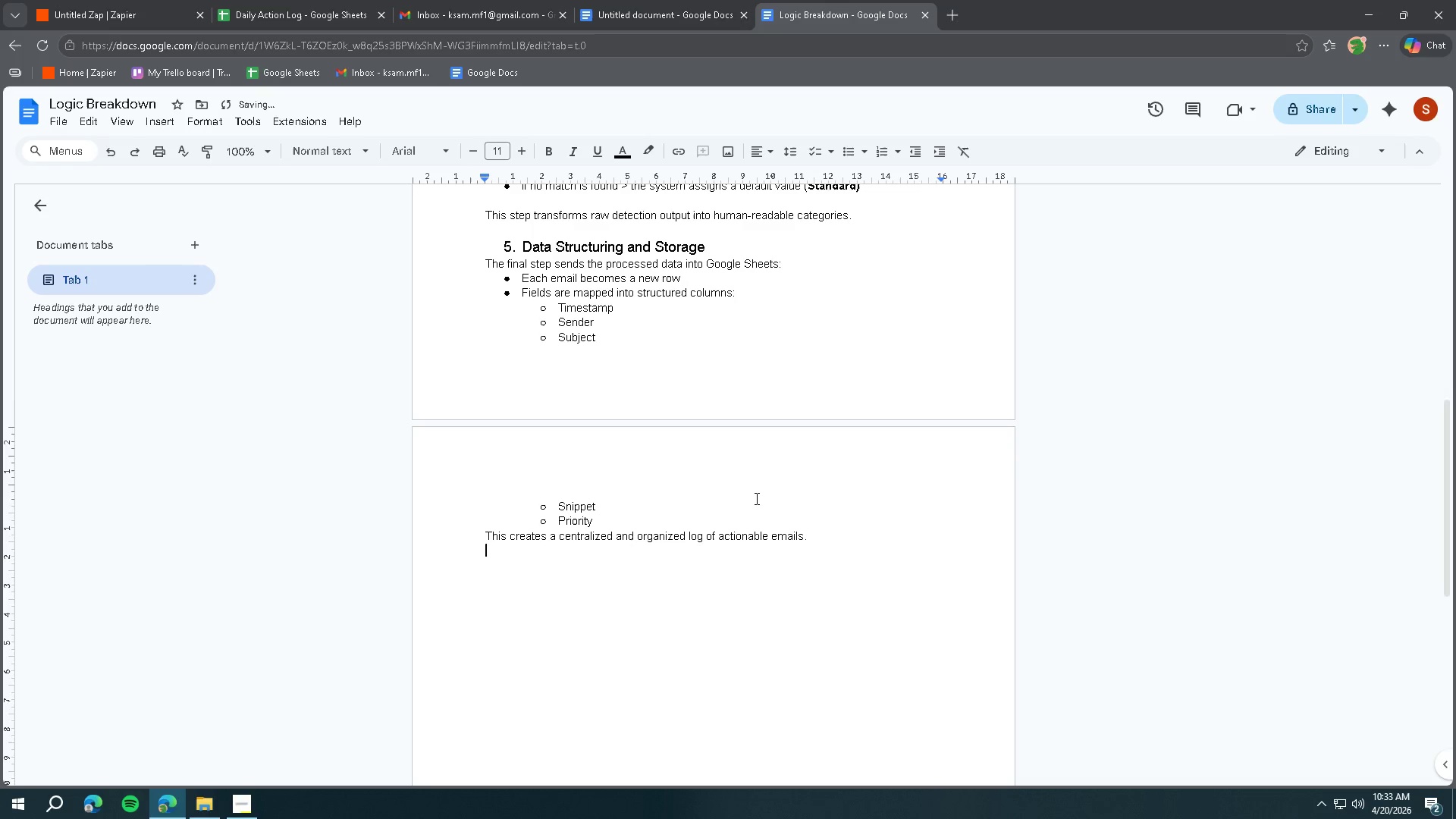 
key(Enter)
 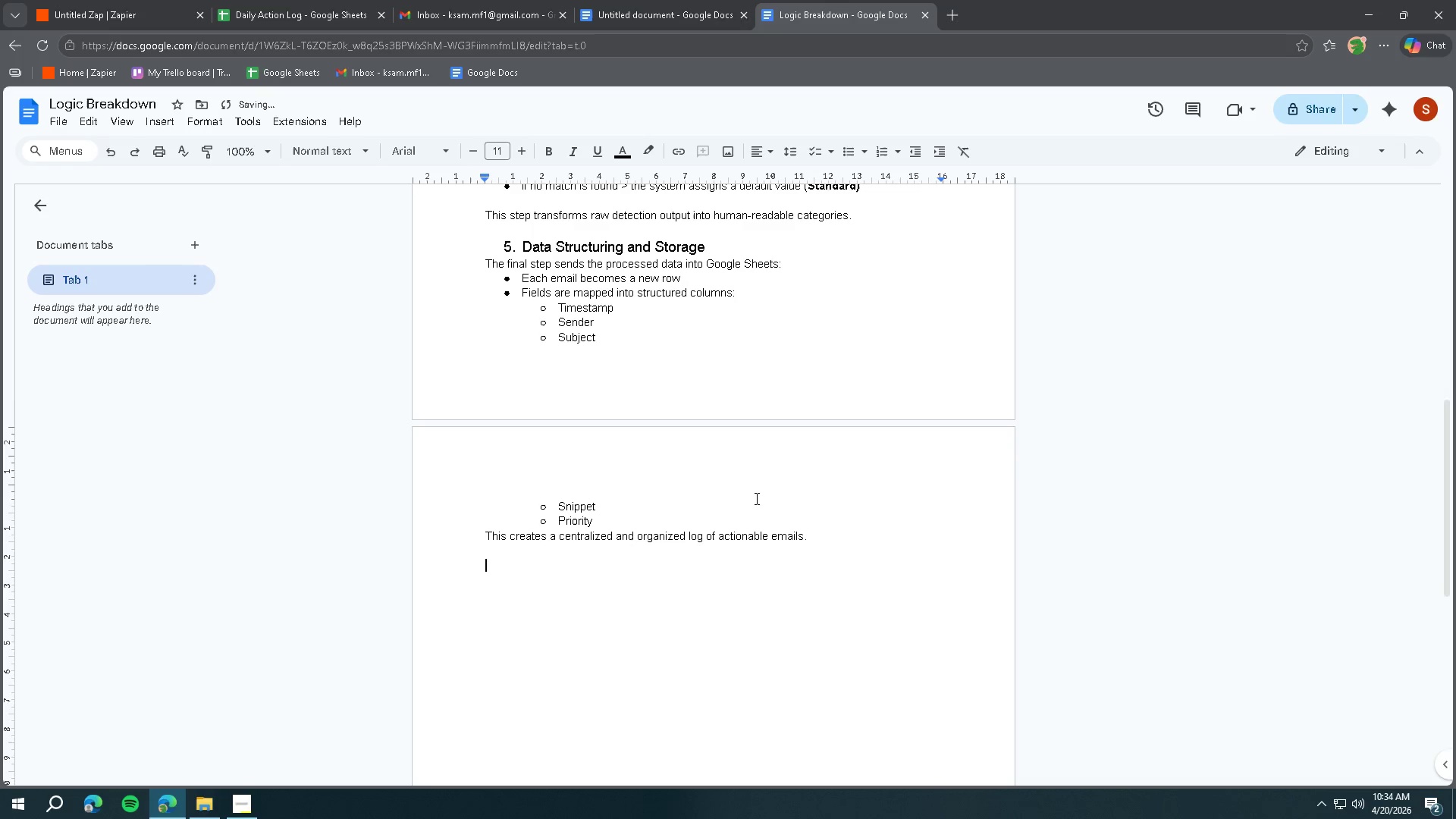 
key(6)
 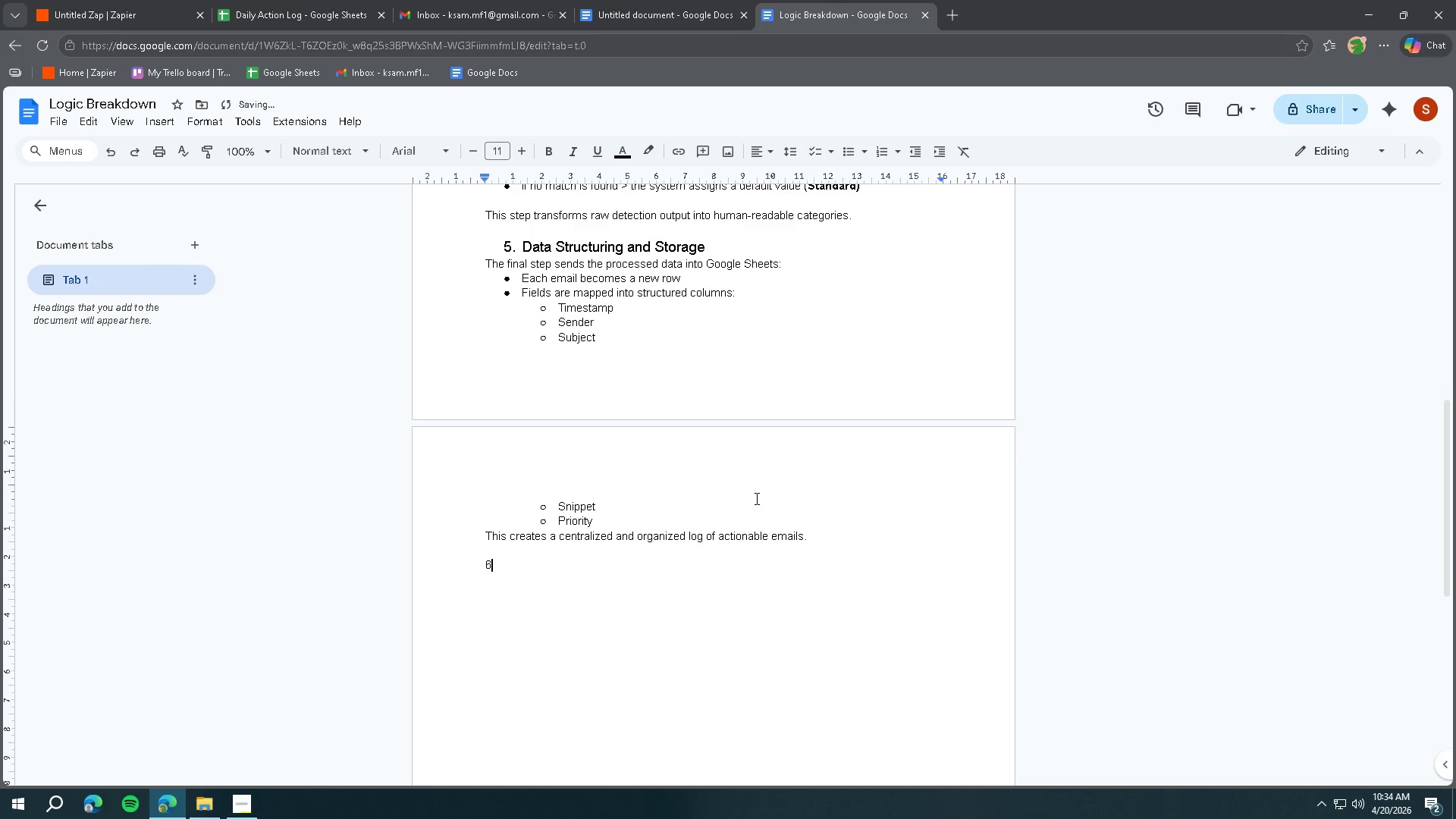 
key(Period)
 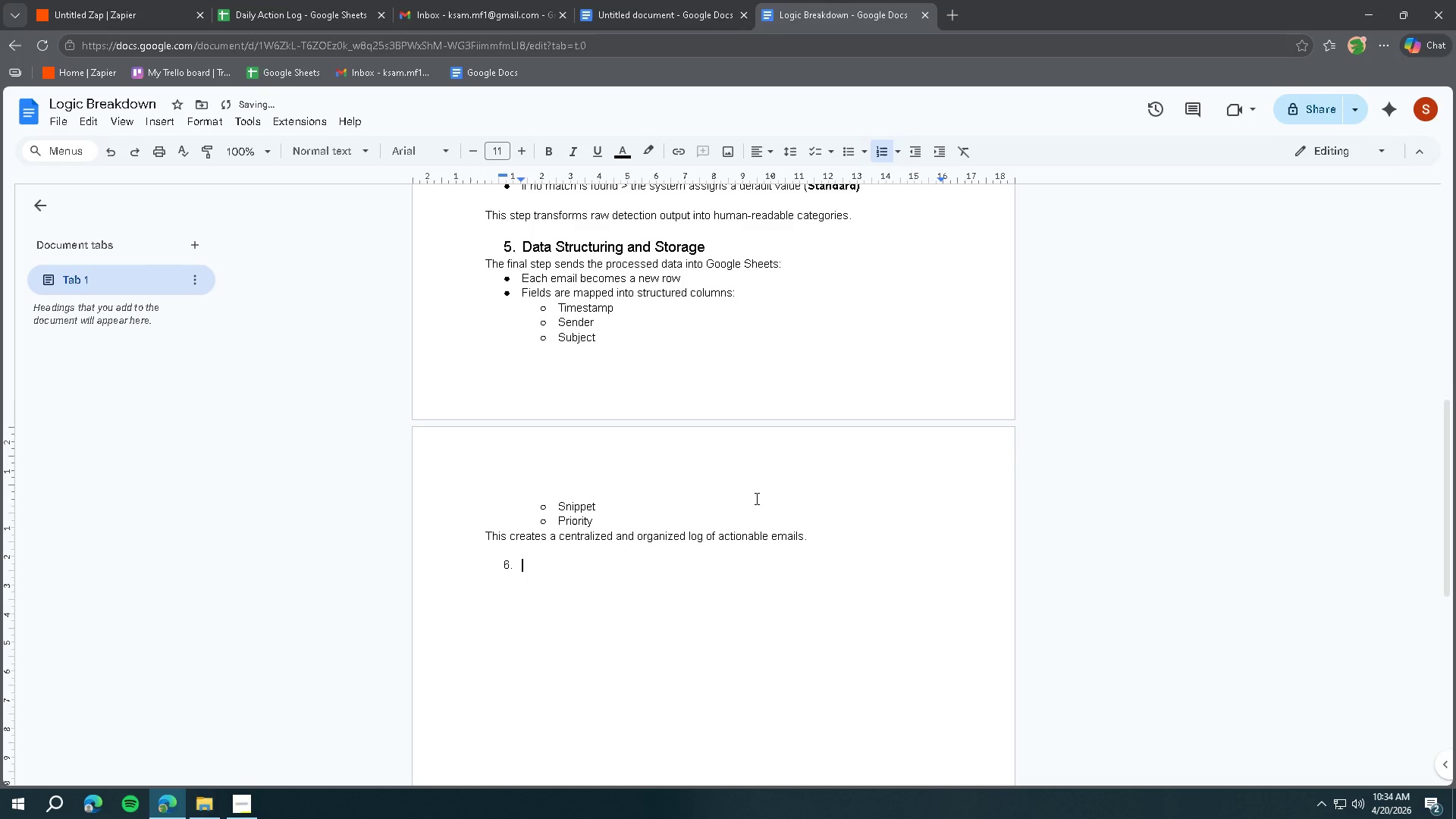 
key(Space)
 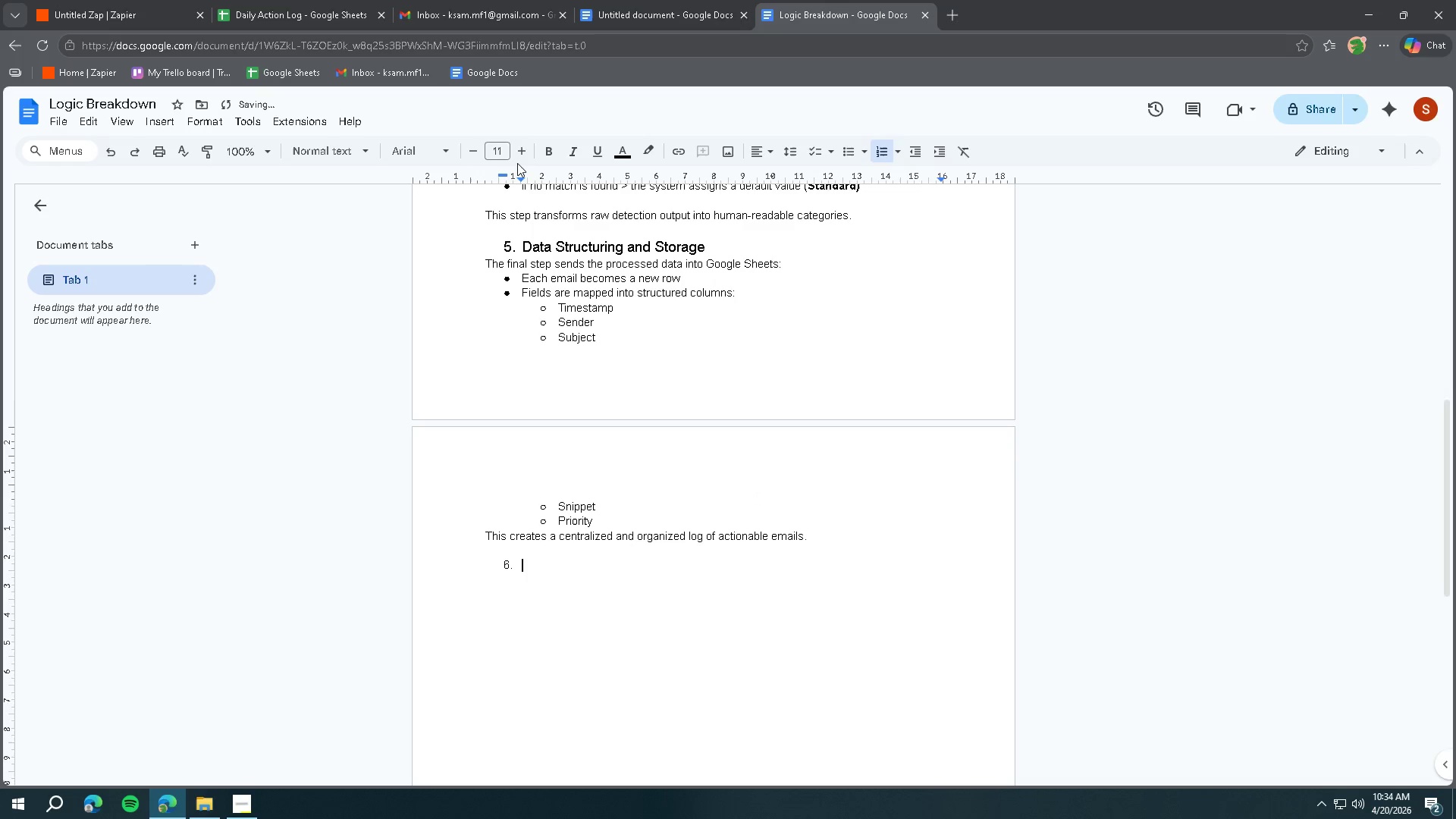 
double_click([516, 153])
 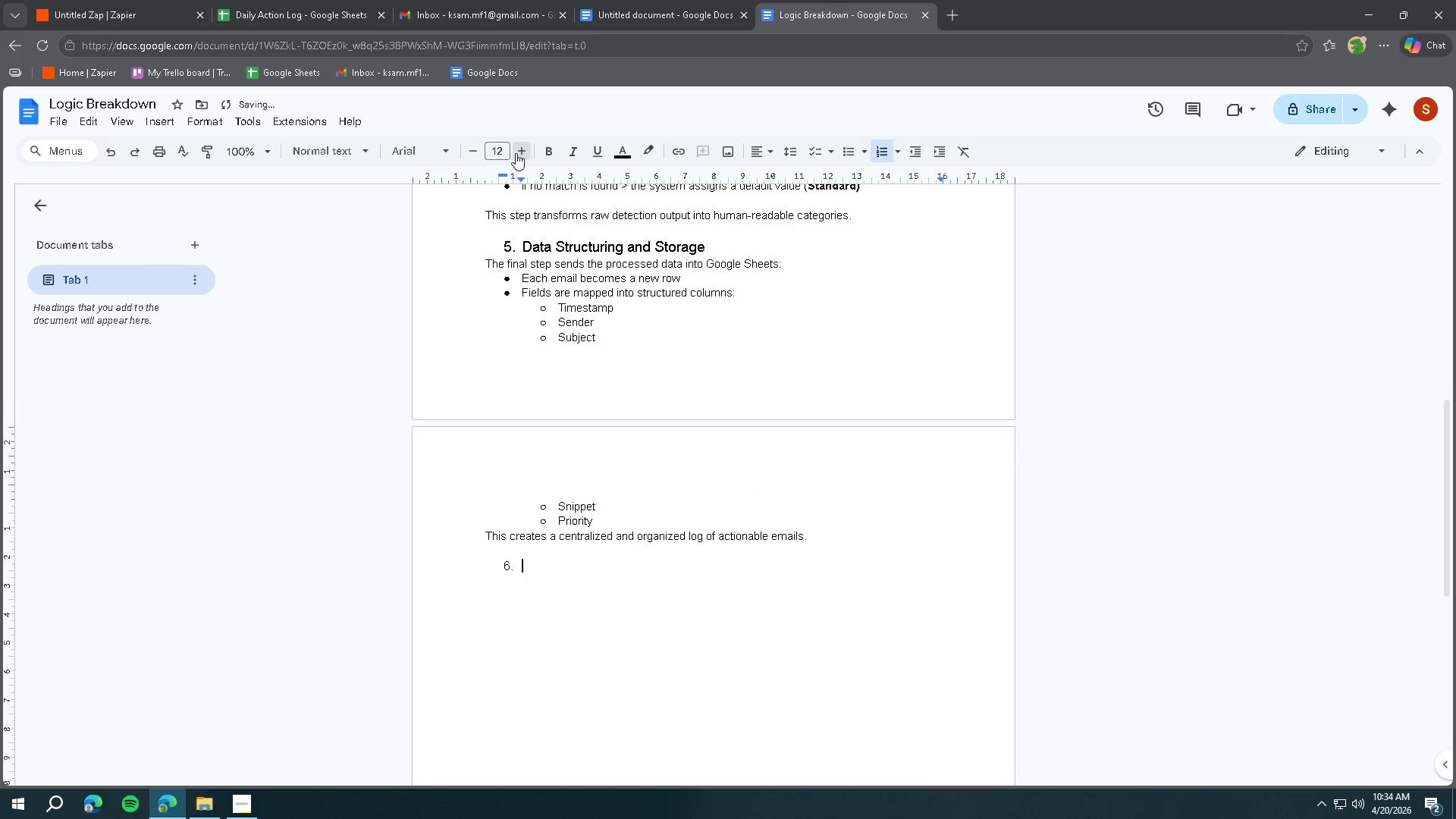 
triple_click([516, 153])
 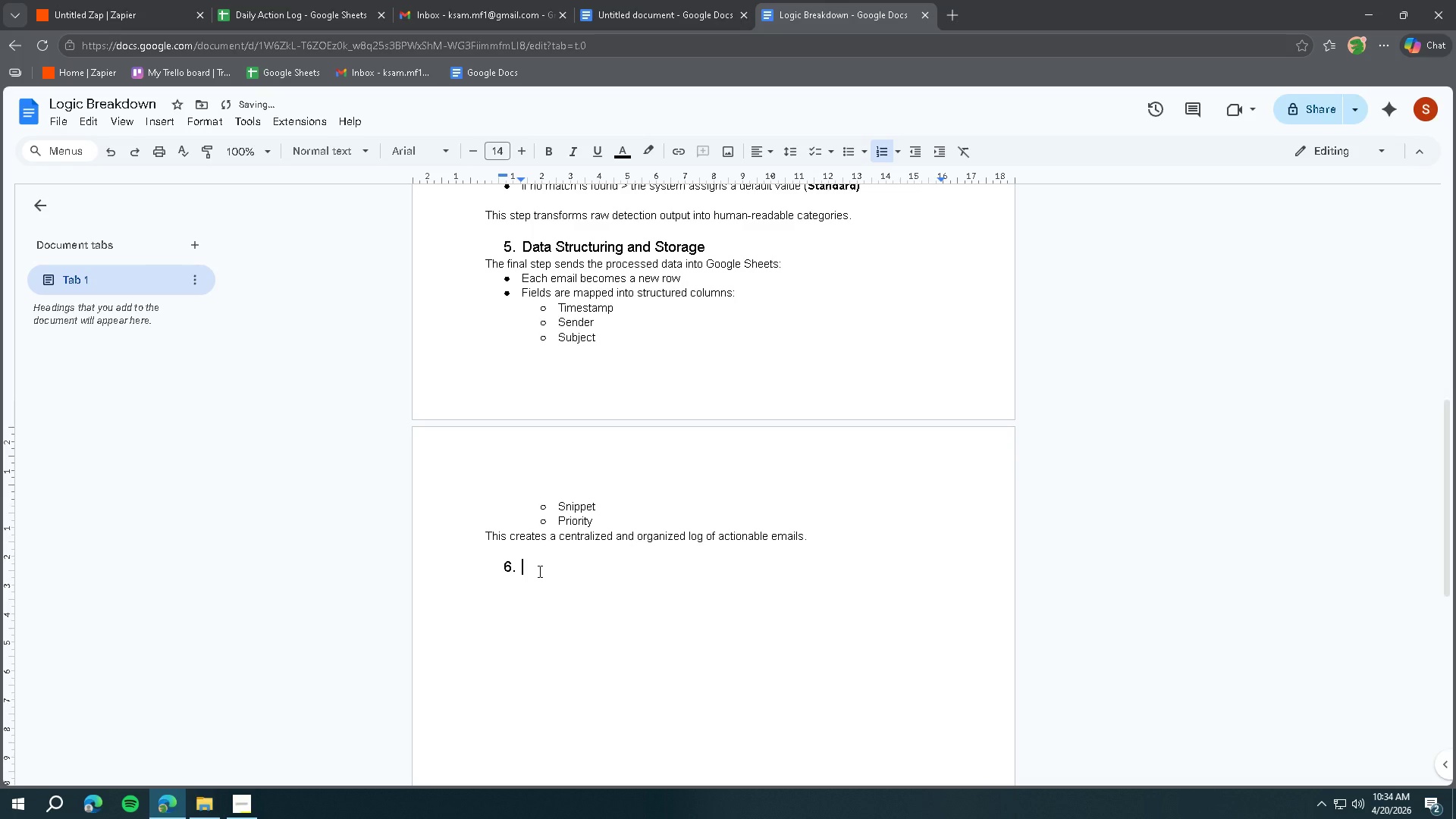 
type(Output behavior)
 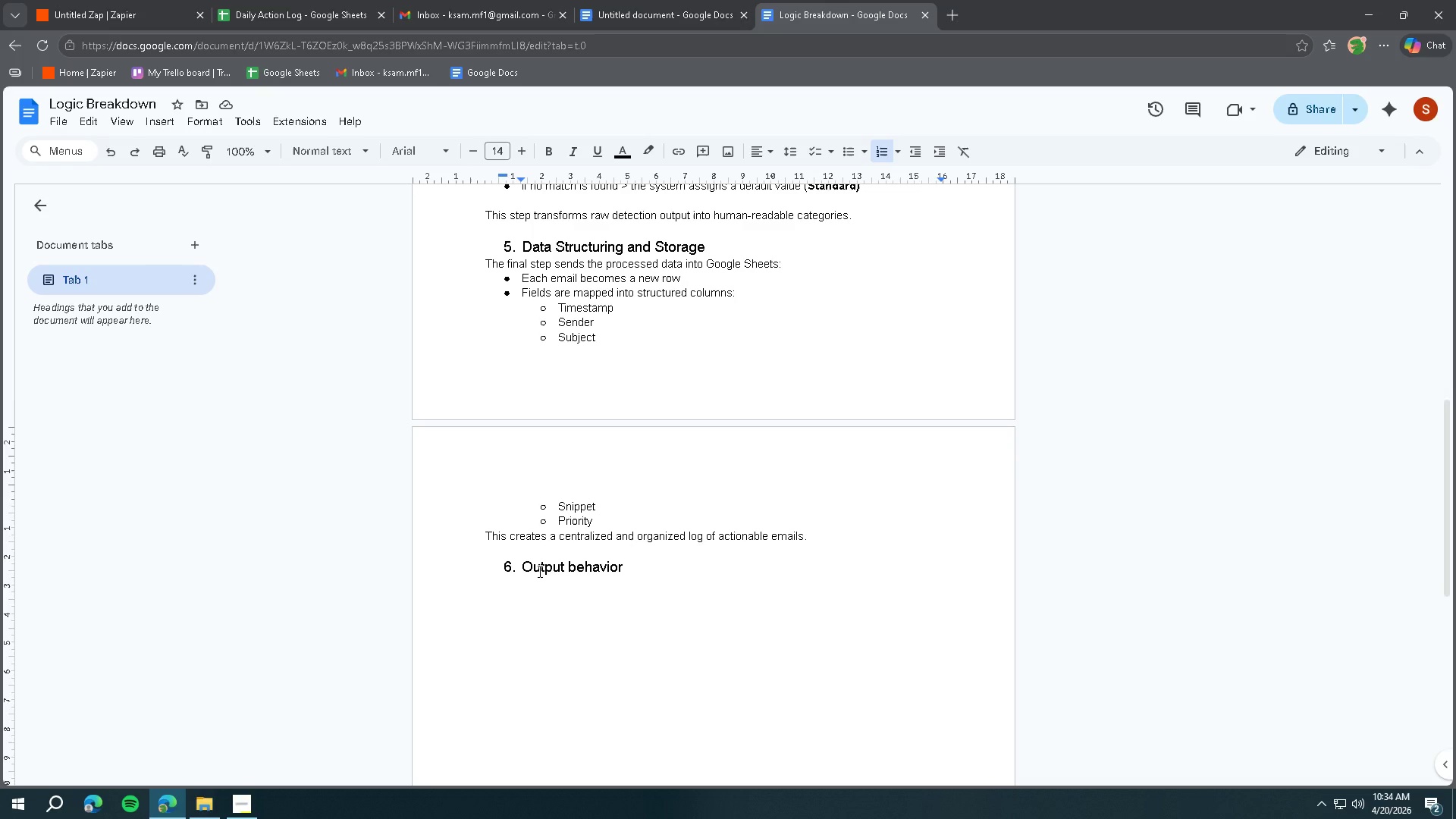 
wait(16.66)
 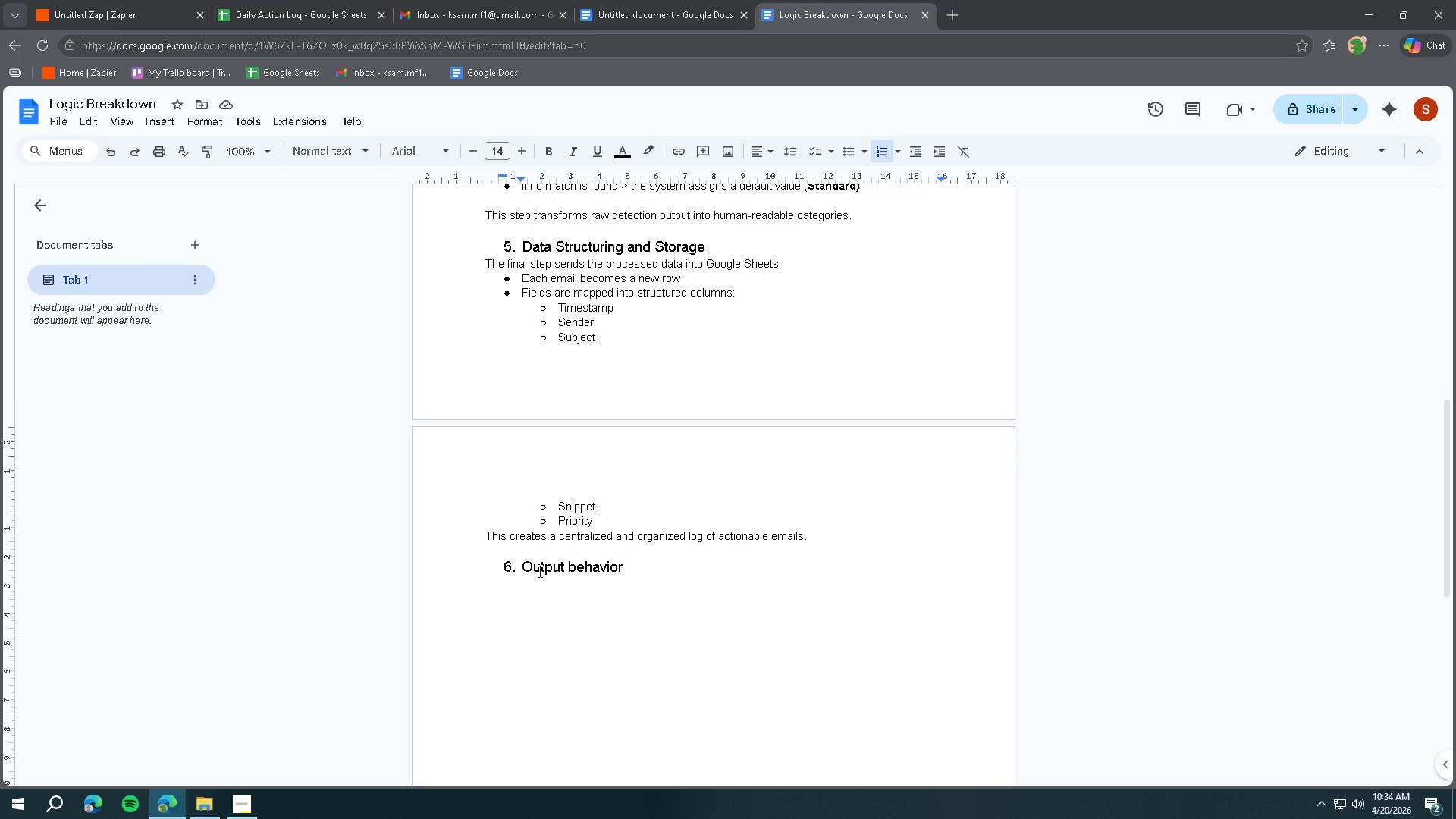 
left_click([159, 0])
 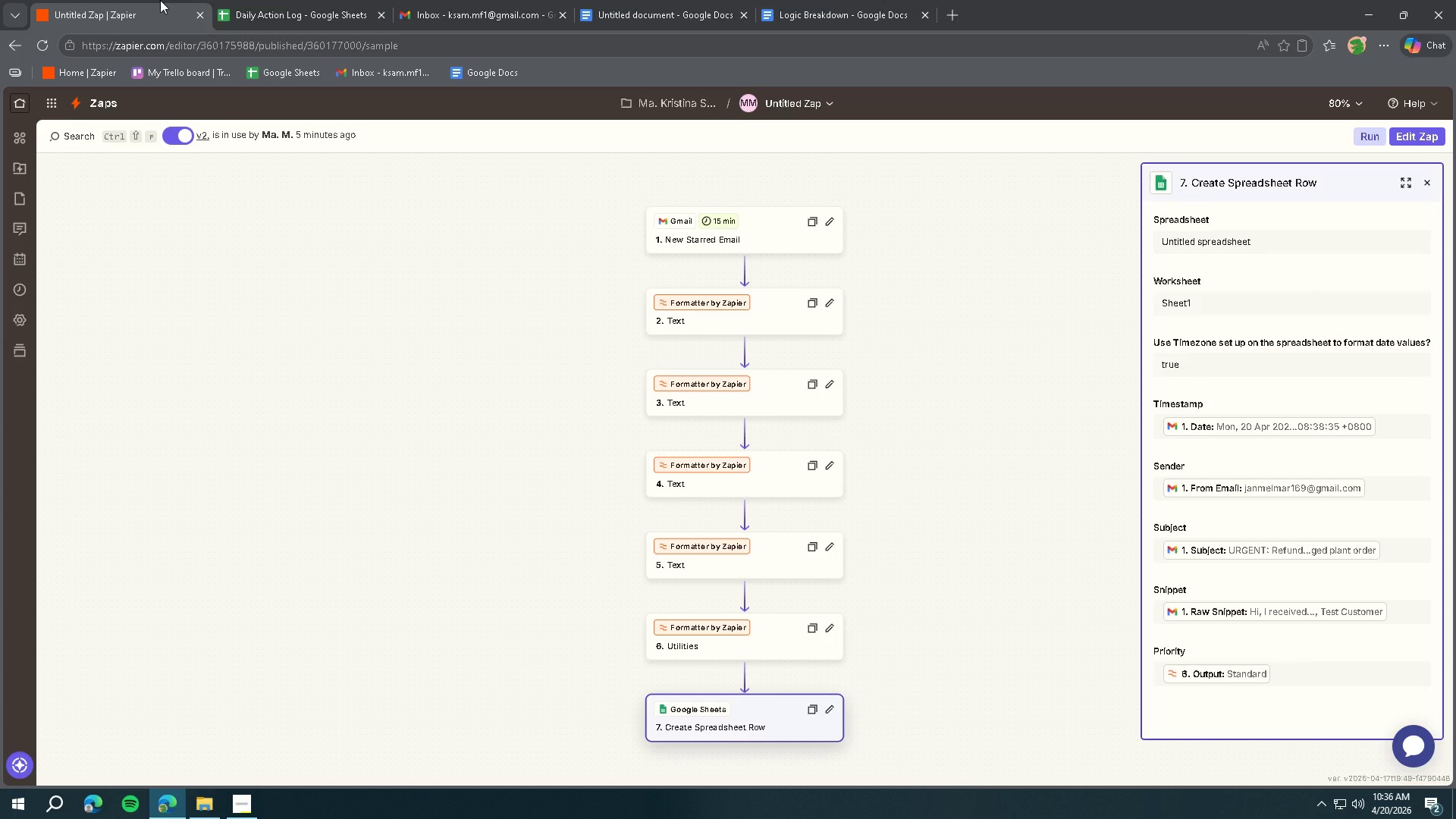 
wait(118.89)
 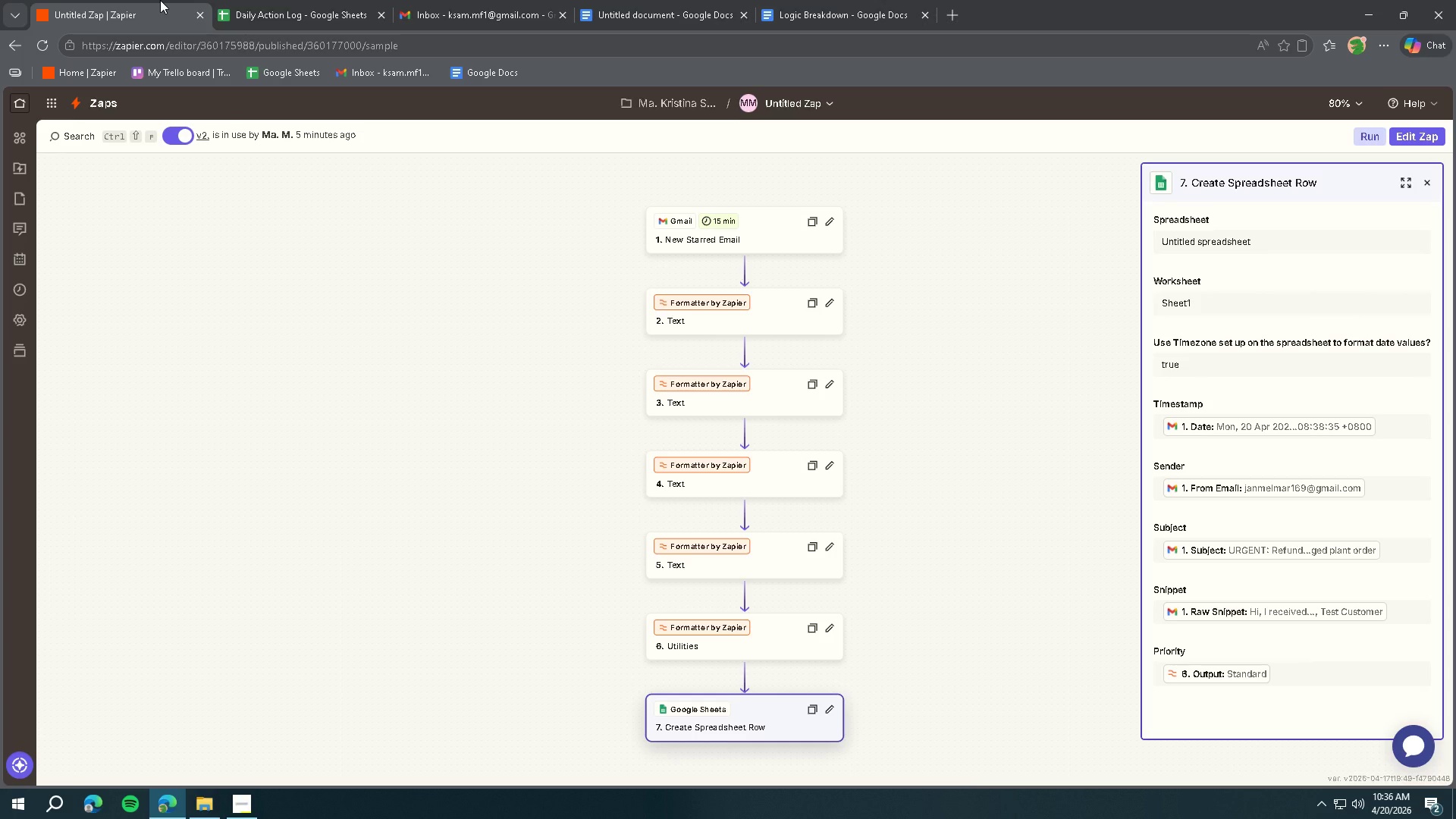 
left_click([265, 0])
 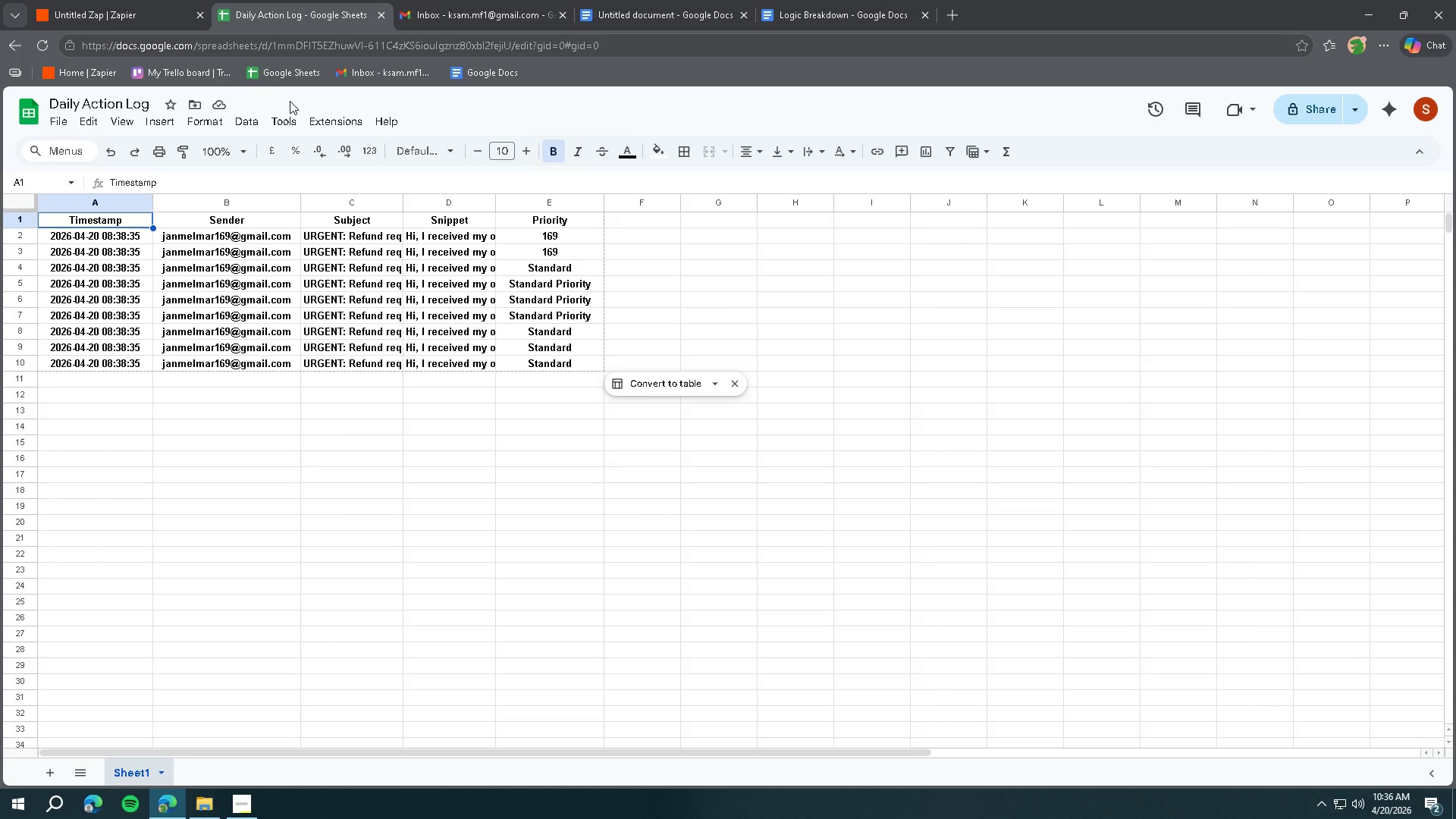 
wait(22.91)
 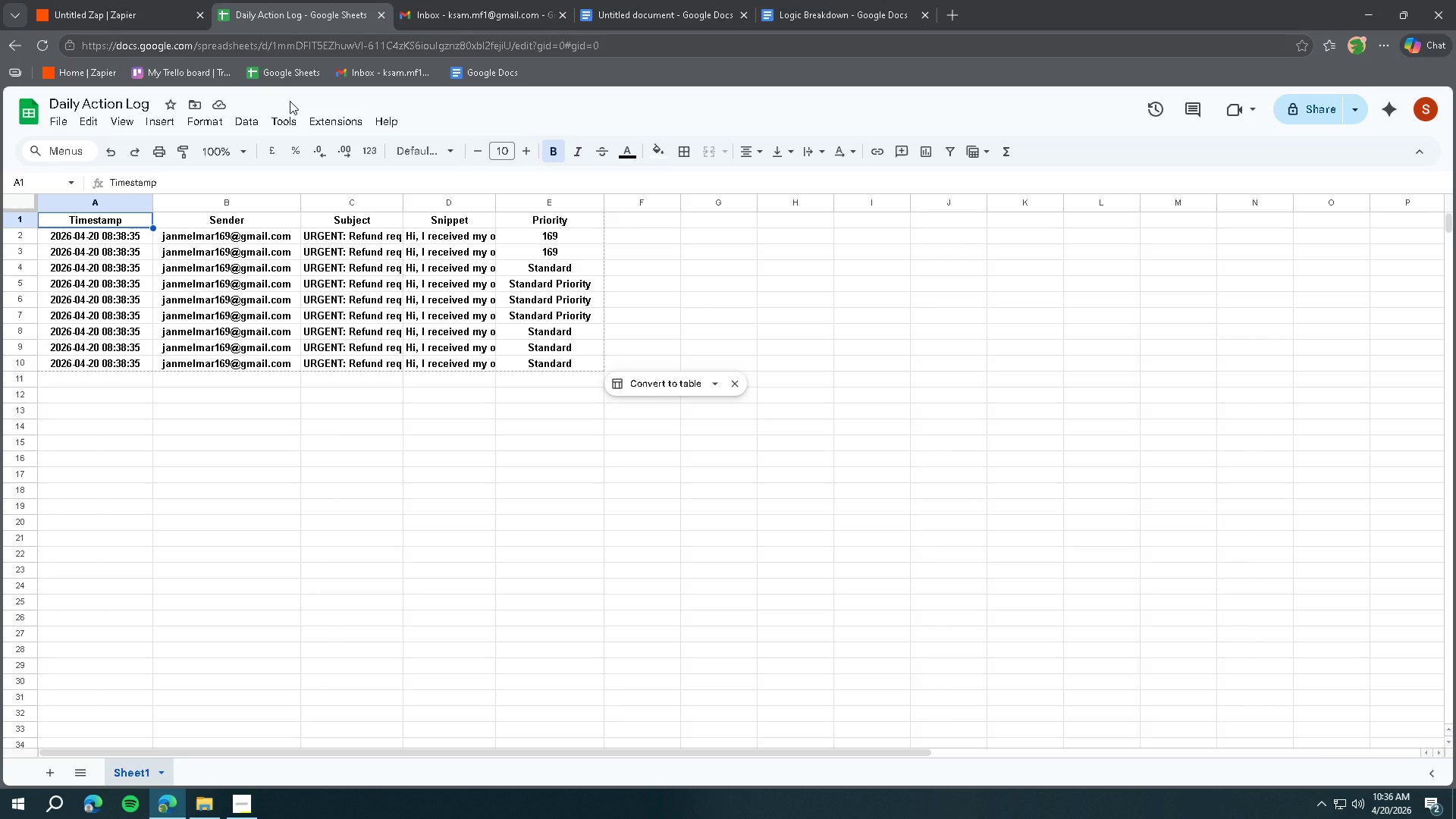 
left_click([87, 0])
 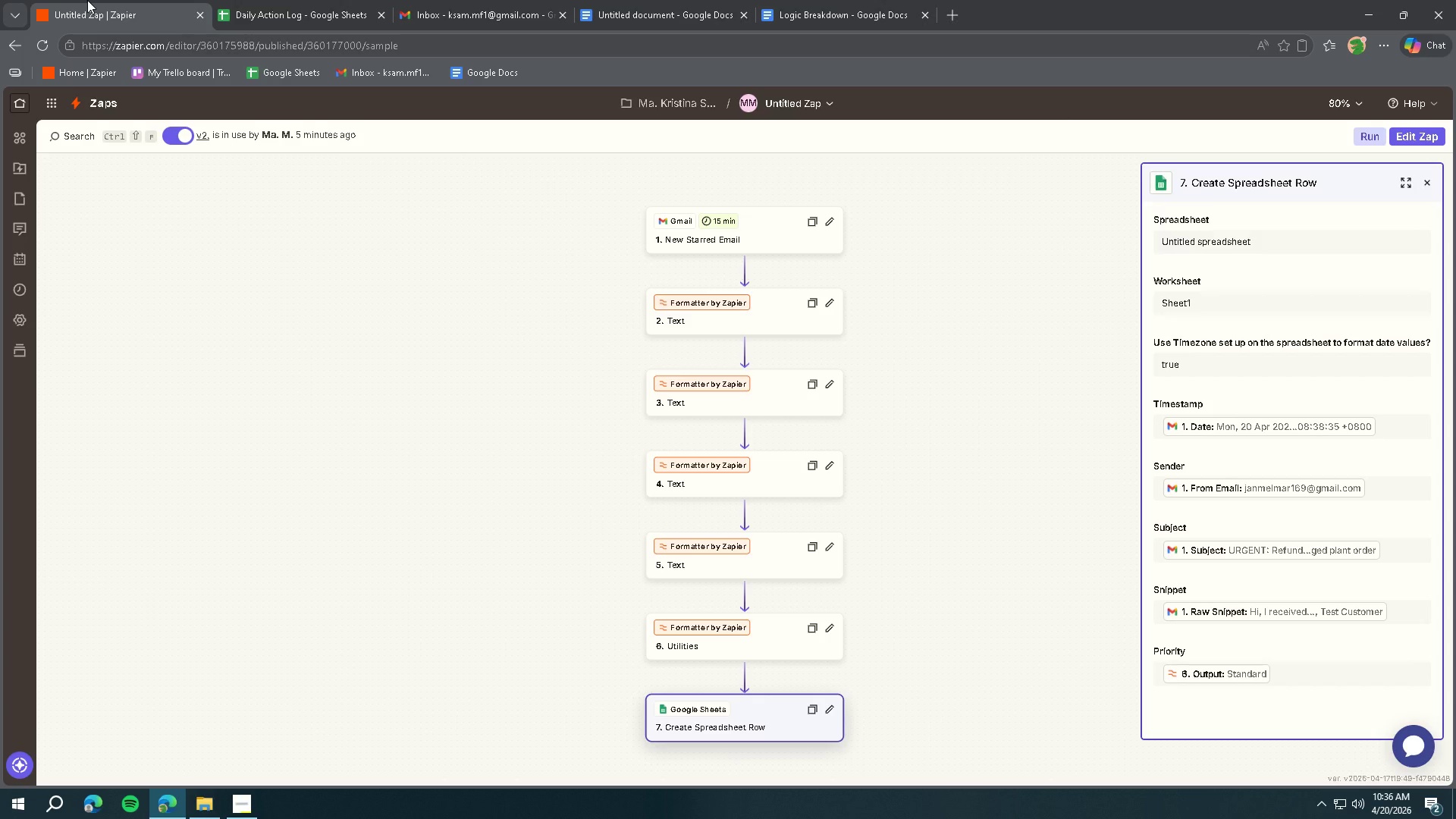 
wait(5.84)
 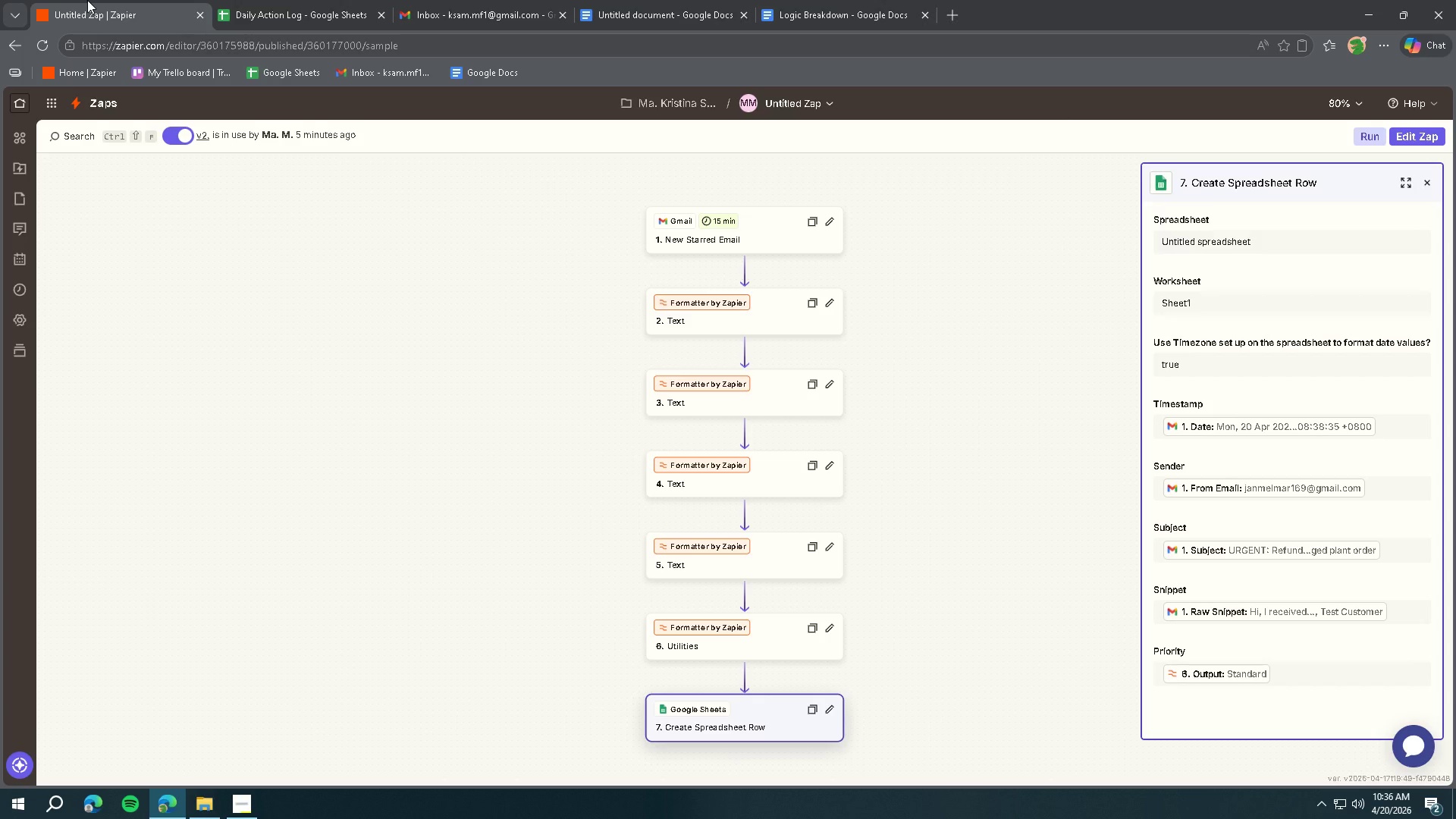 
left_click([617, 2])
 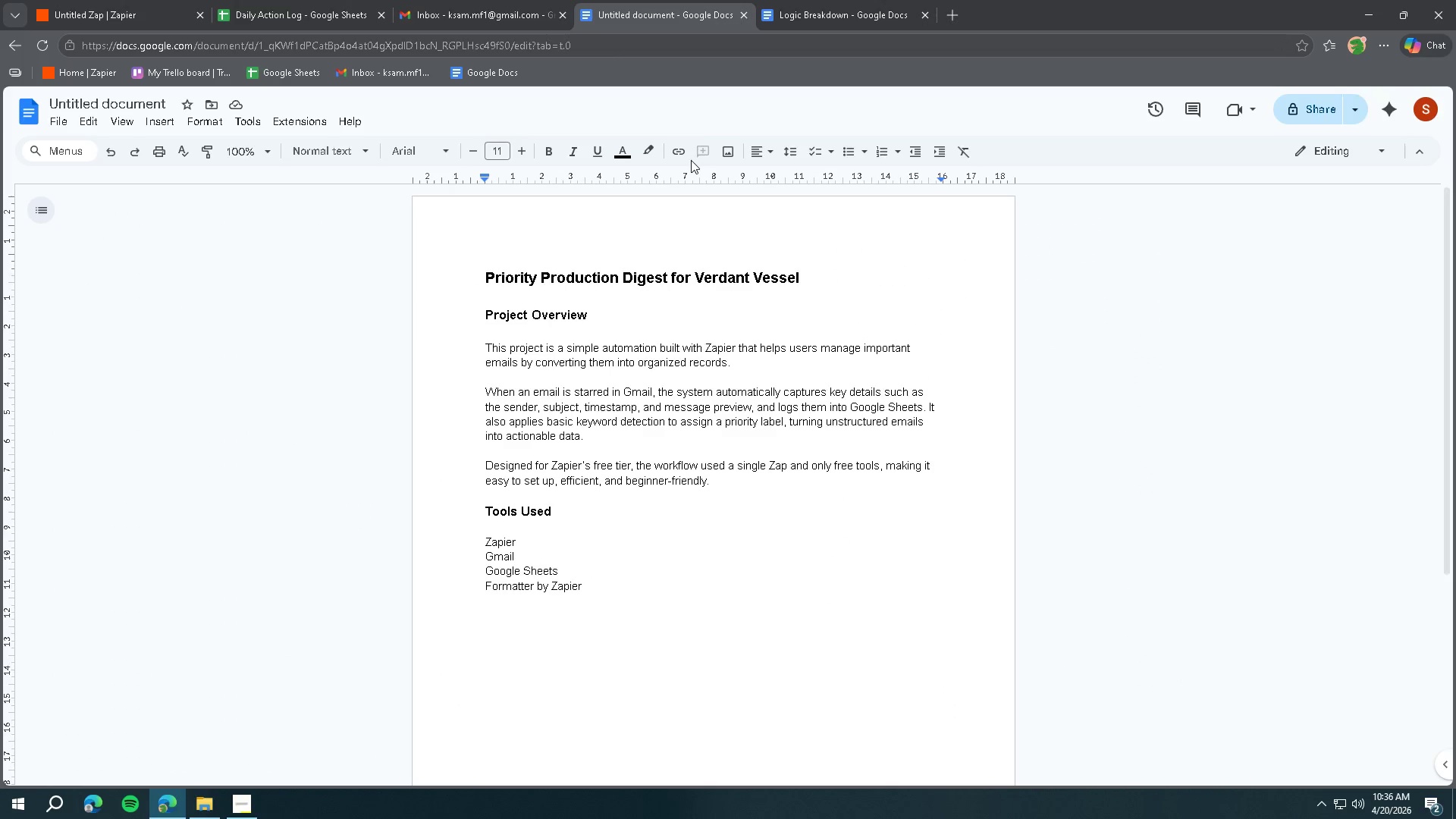 
left_click([821, 16])
 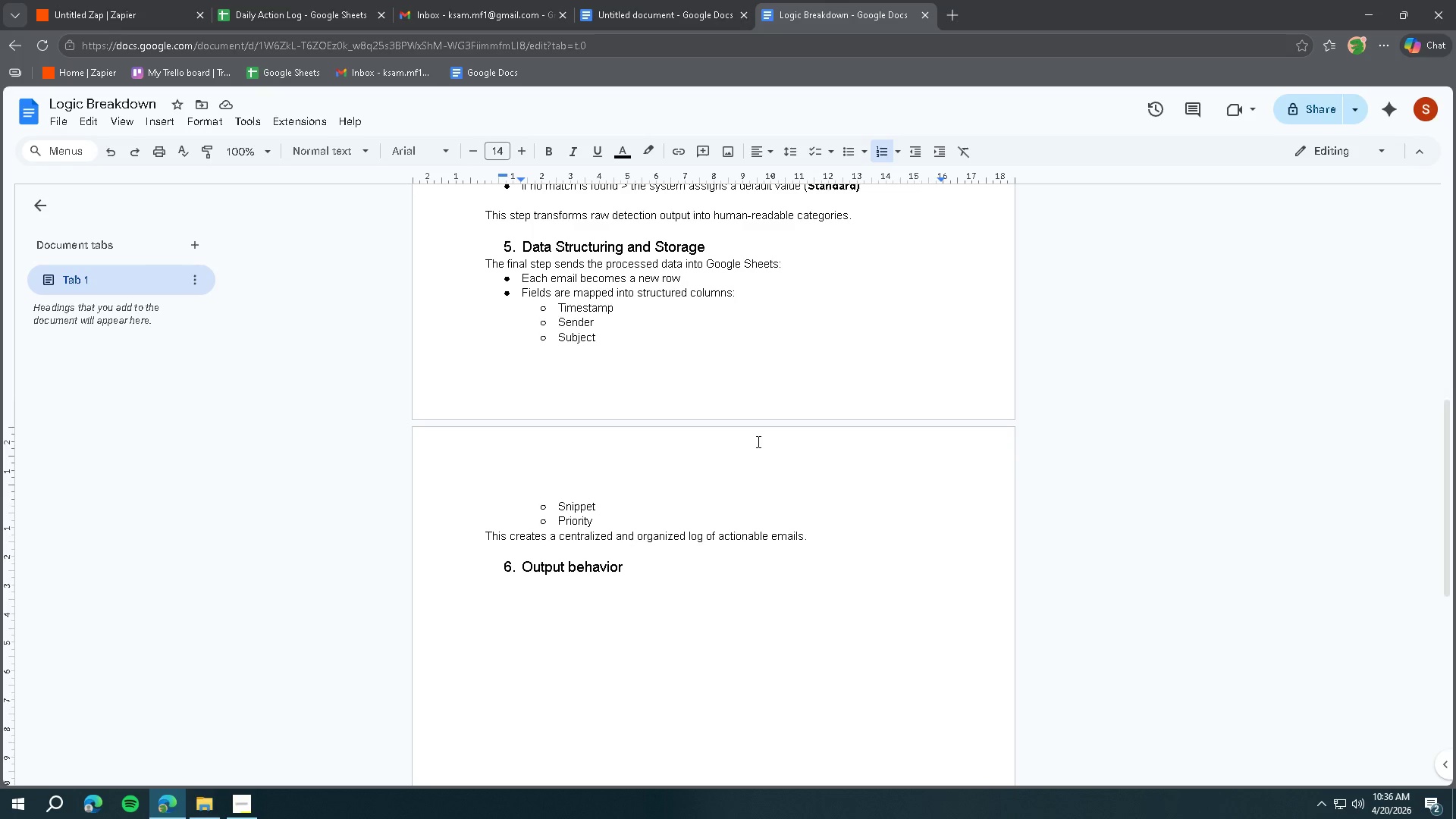 
key(Enter)
 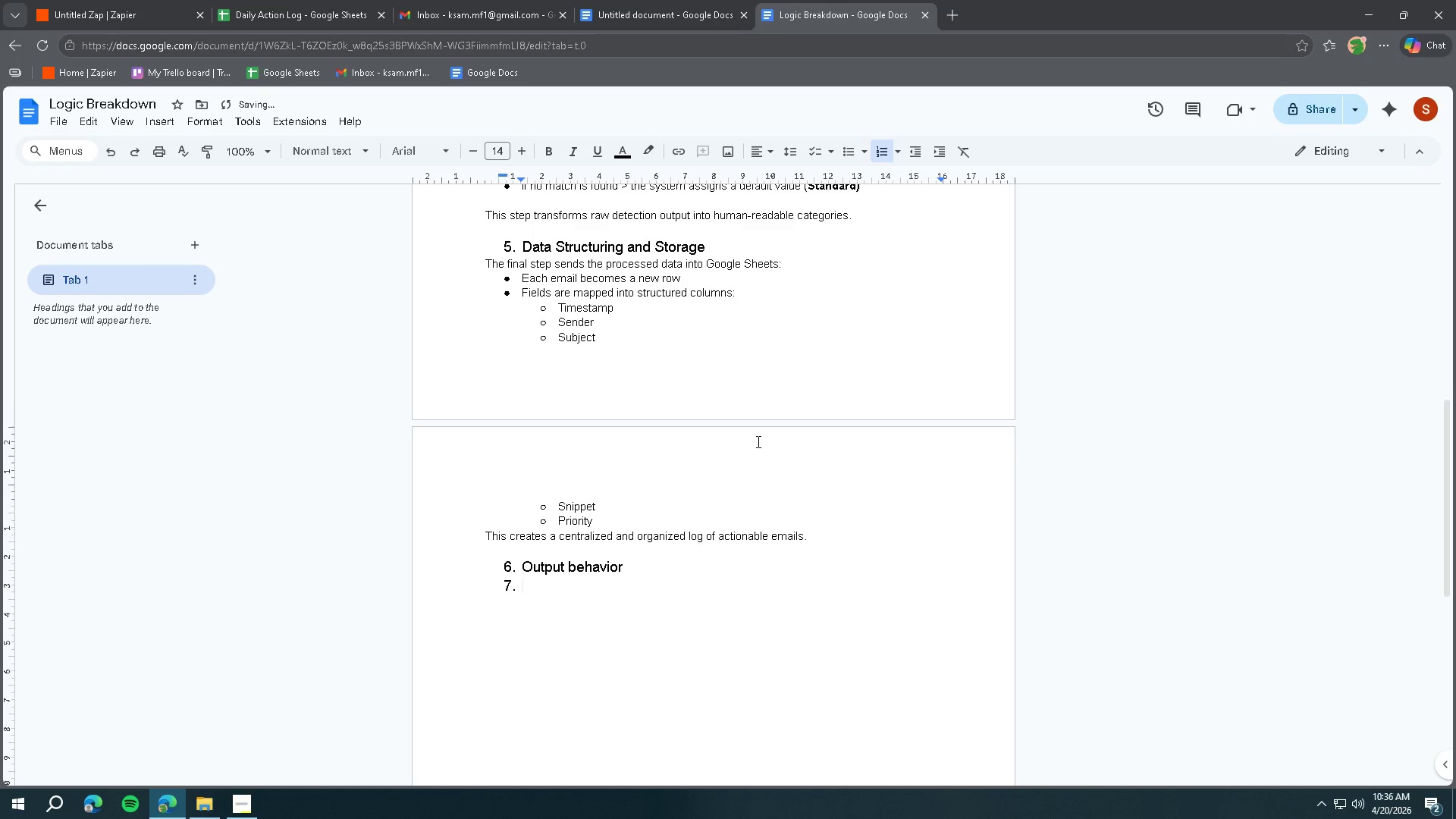 
key(Enter)
 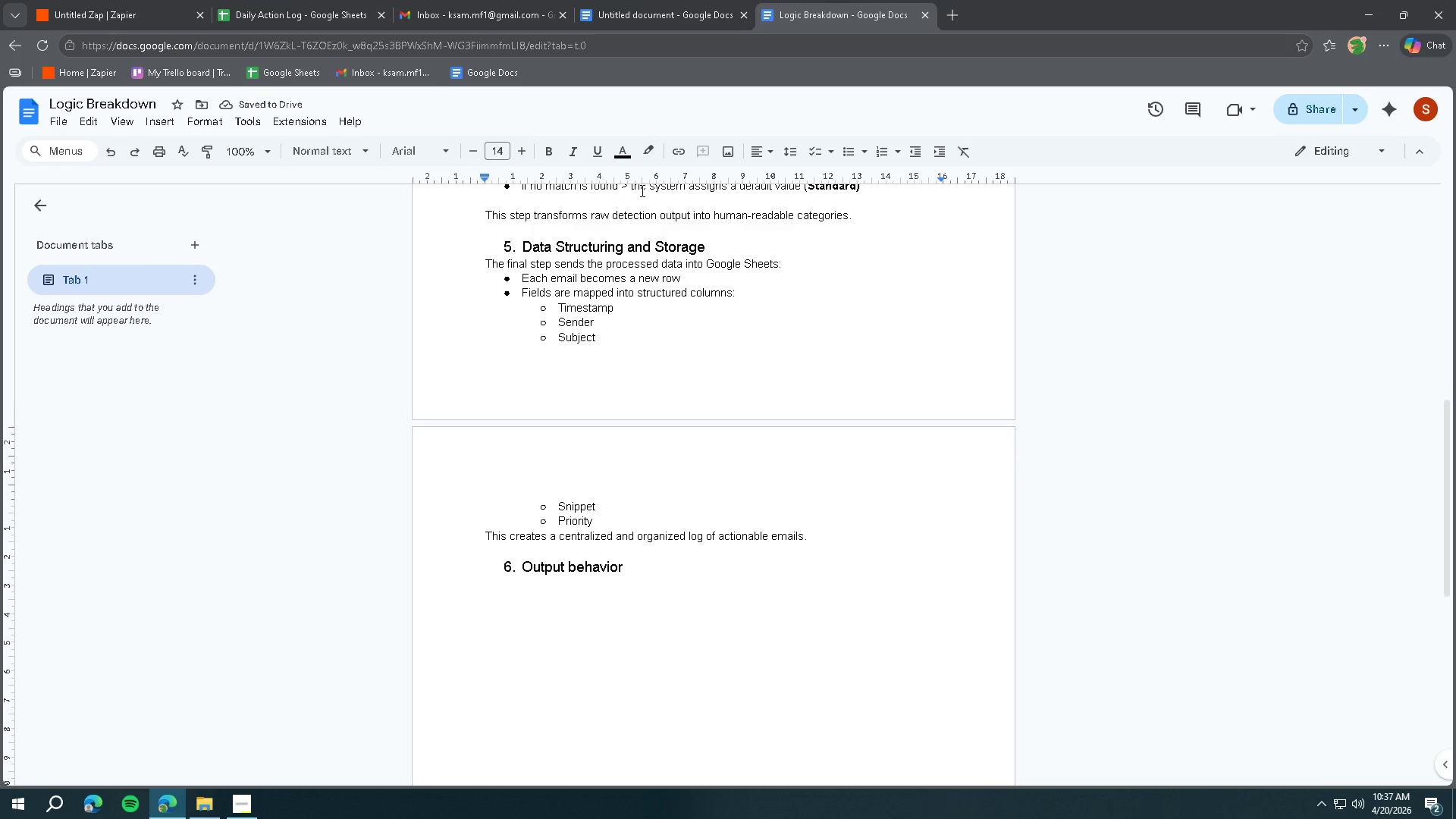 
double_click([472, 147])
 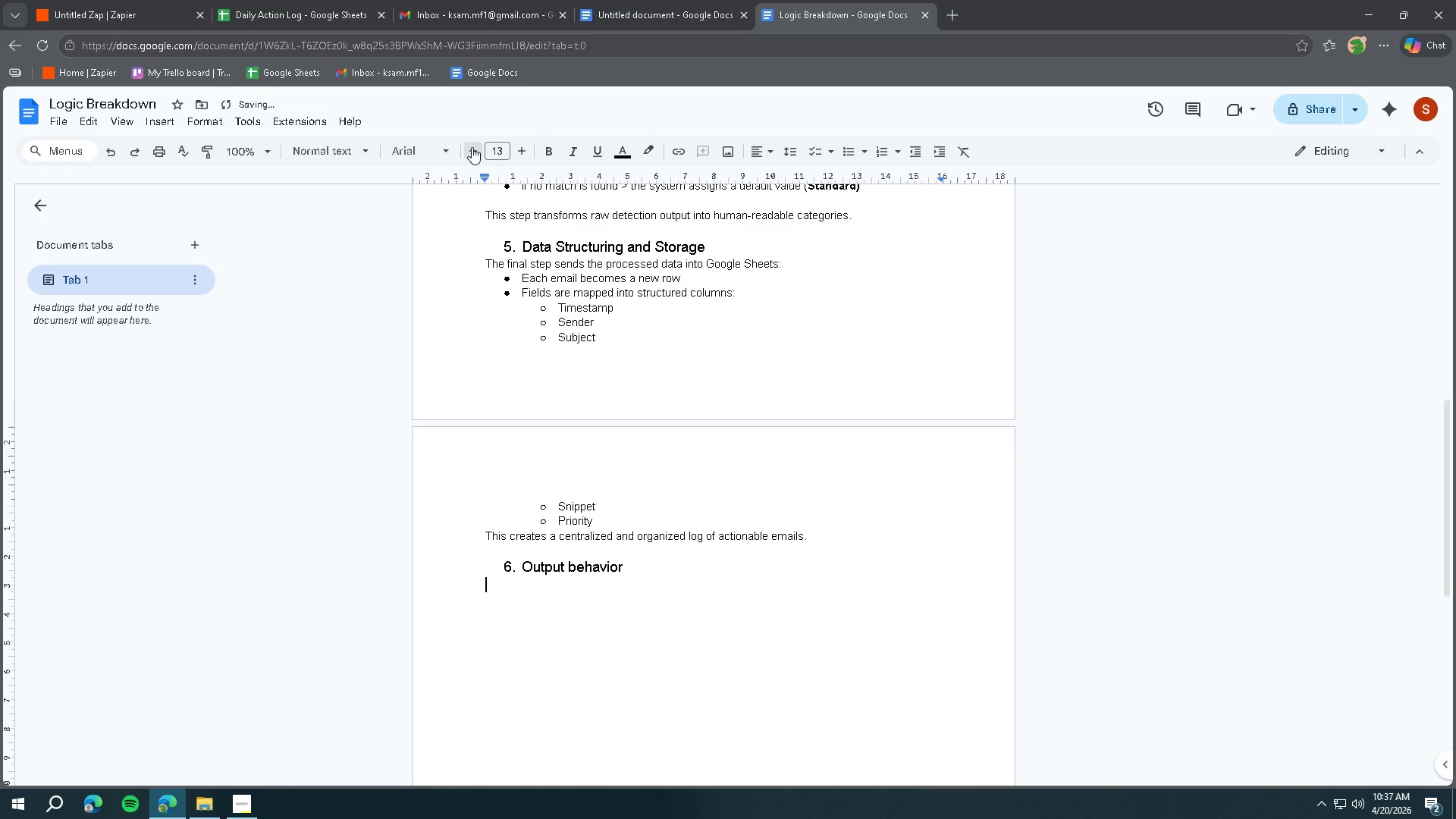 
triple_click([472, 147])
 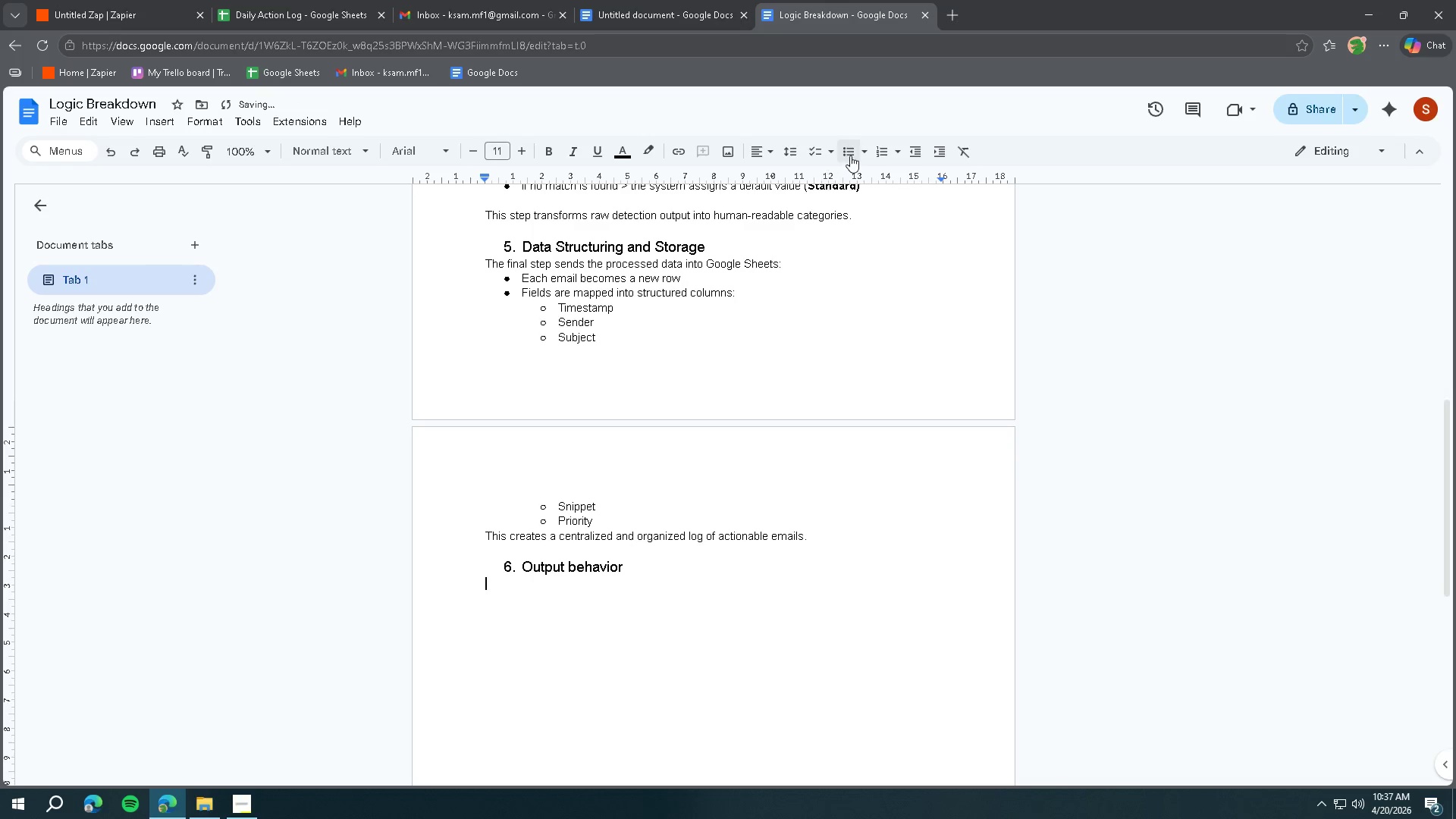 
left_click([850, 155])
 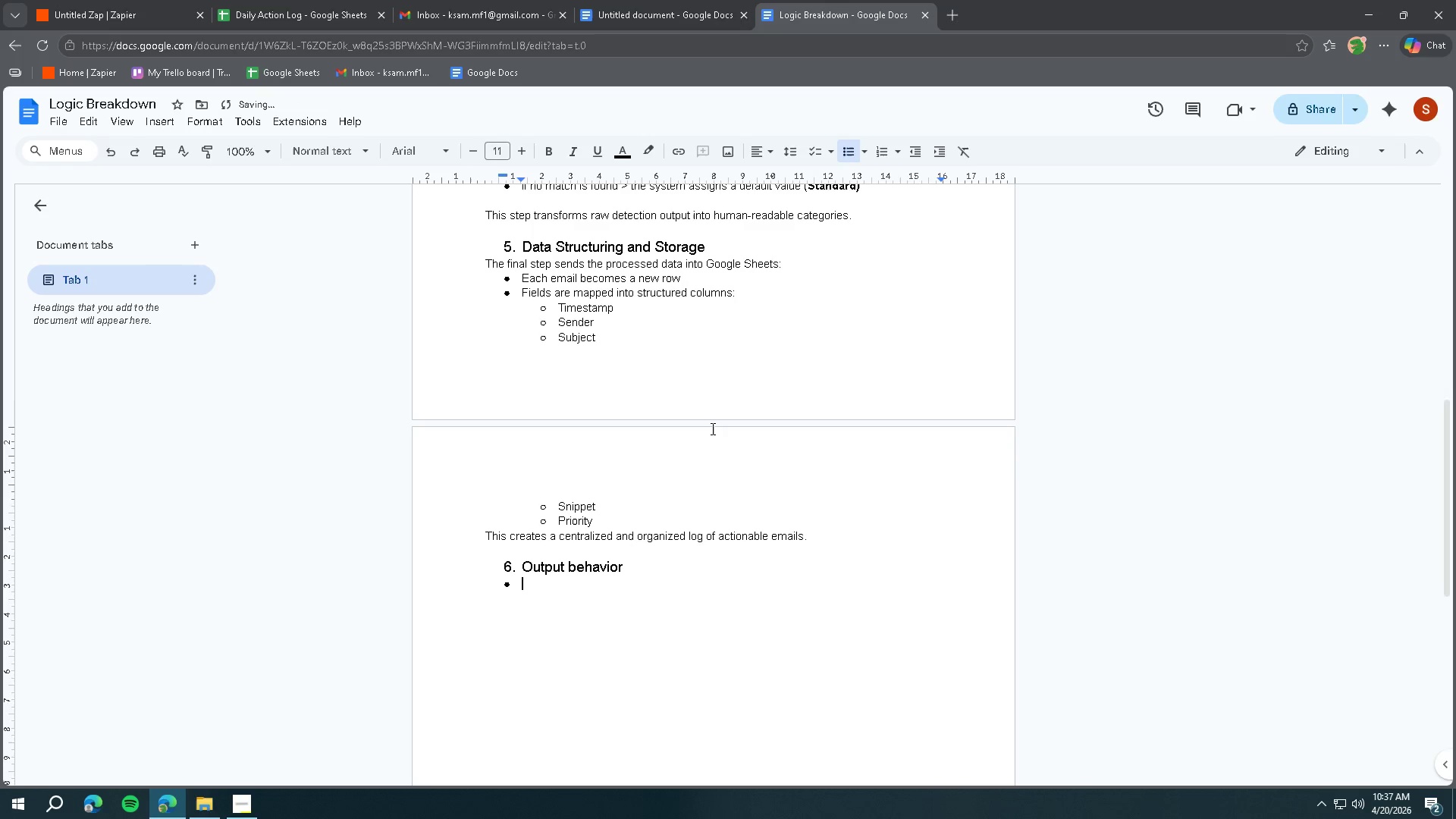 
type(eac)
key(Backspace)
key(Backspace)
key(Backspace)
type(Even)
key(Backspace)
key(Backspace)
key(Backspace)
key(Backspace)
key(Backspace)
 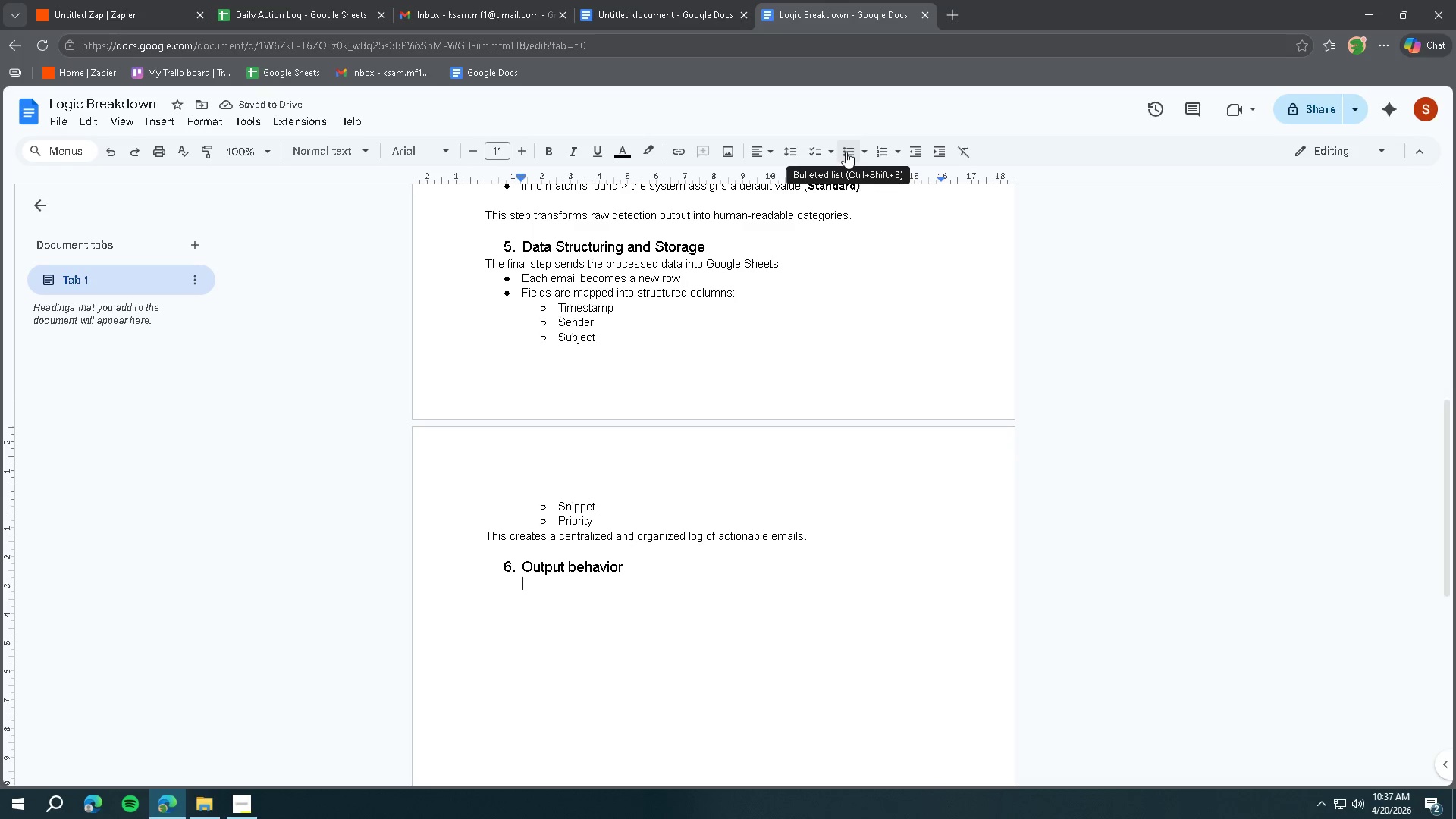 
wait(5.16)
 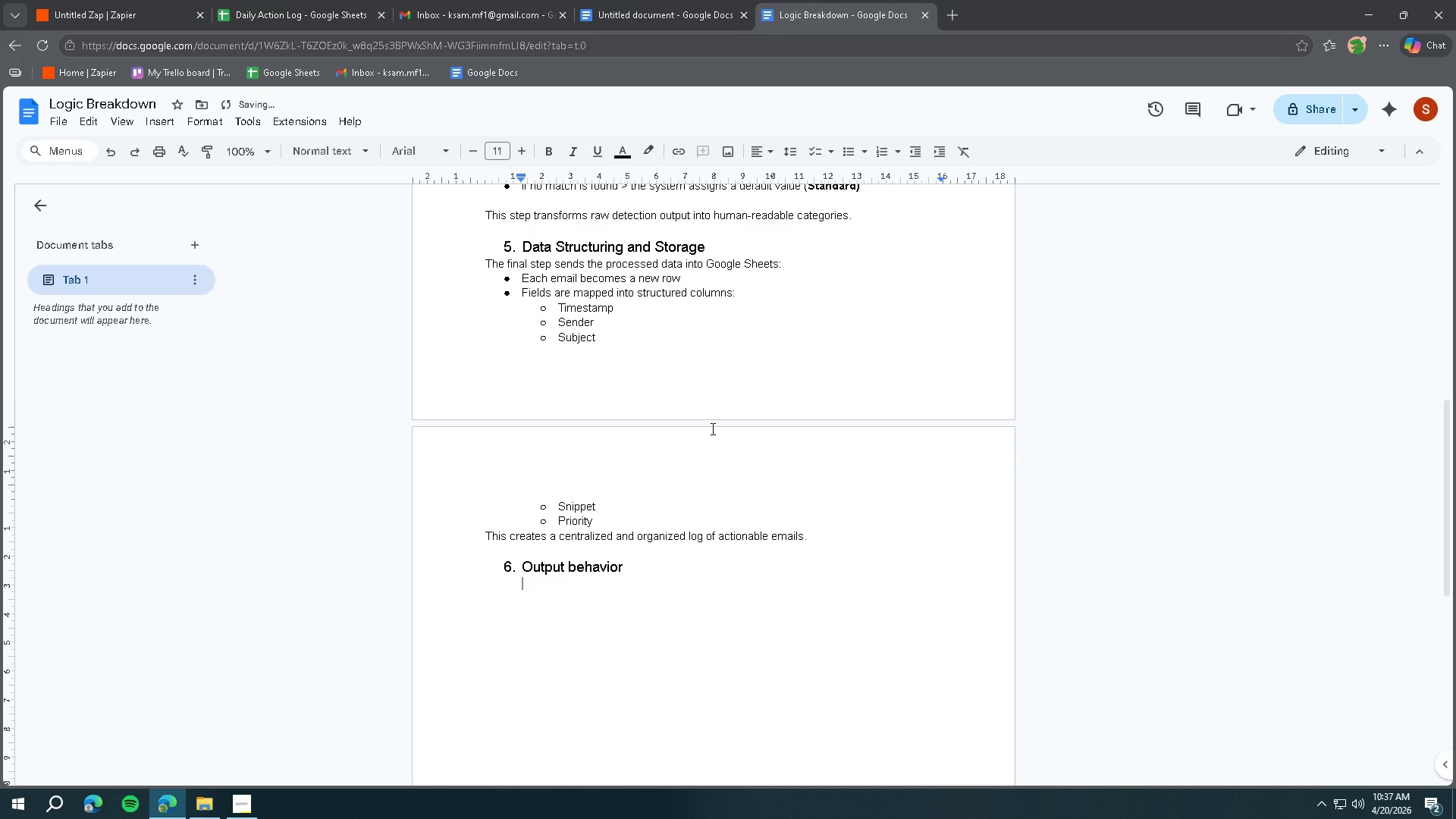 
left_click([846, 152])
 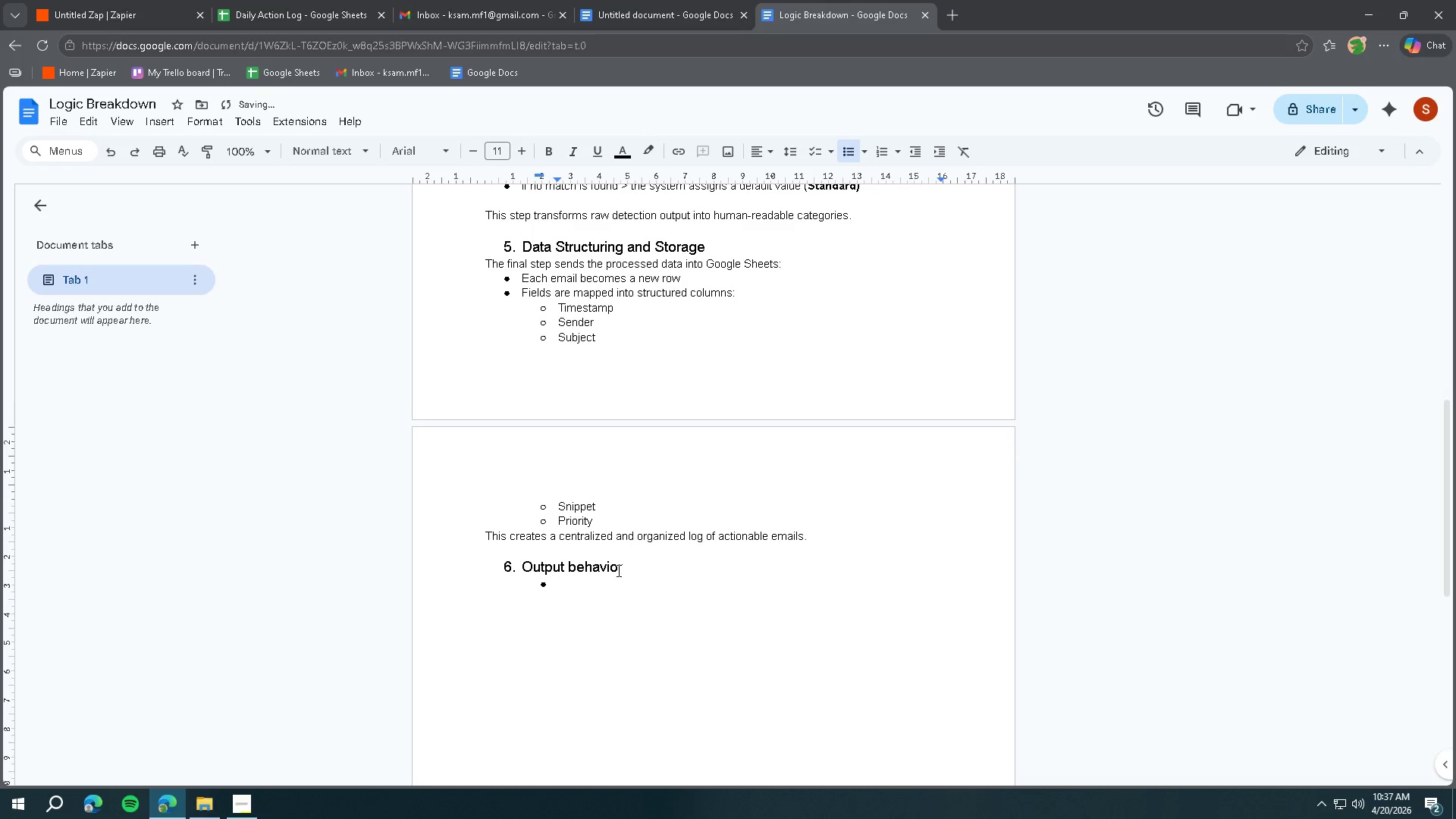 
left_click([534, 582])
 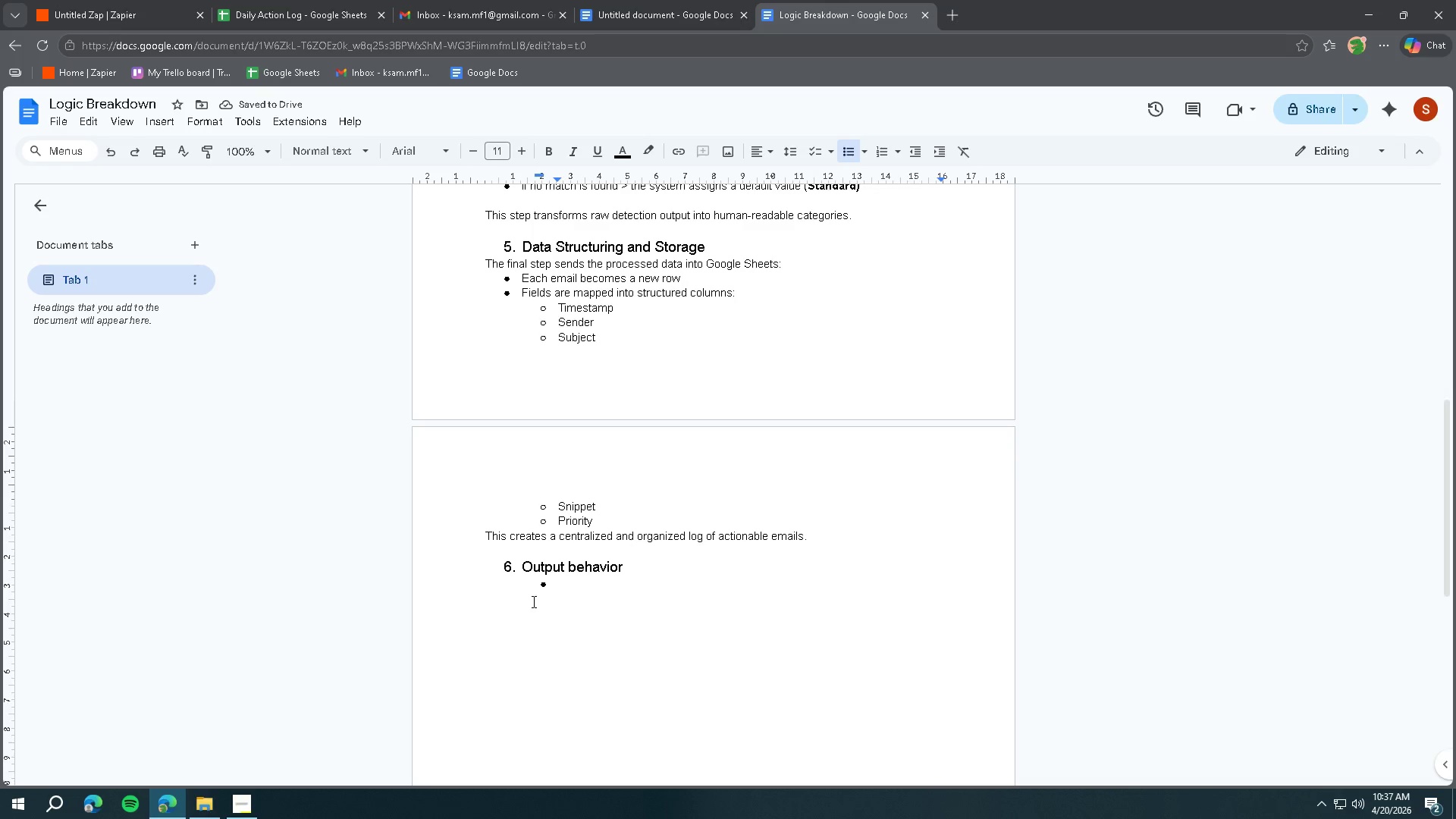 
key(Backspace)
 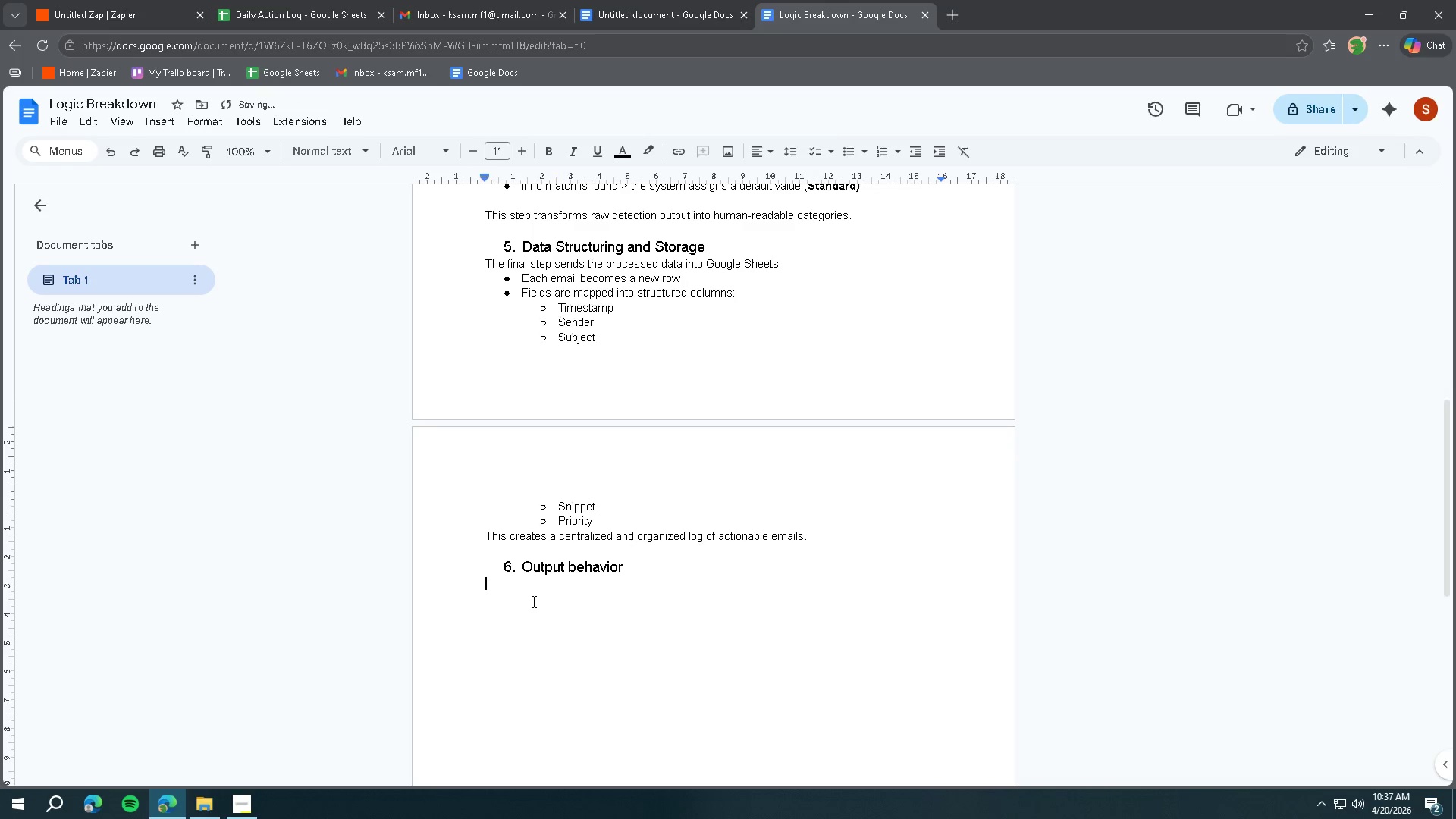 
key(Backspace)
 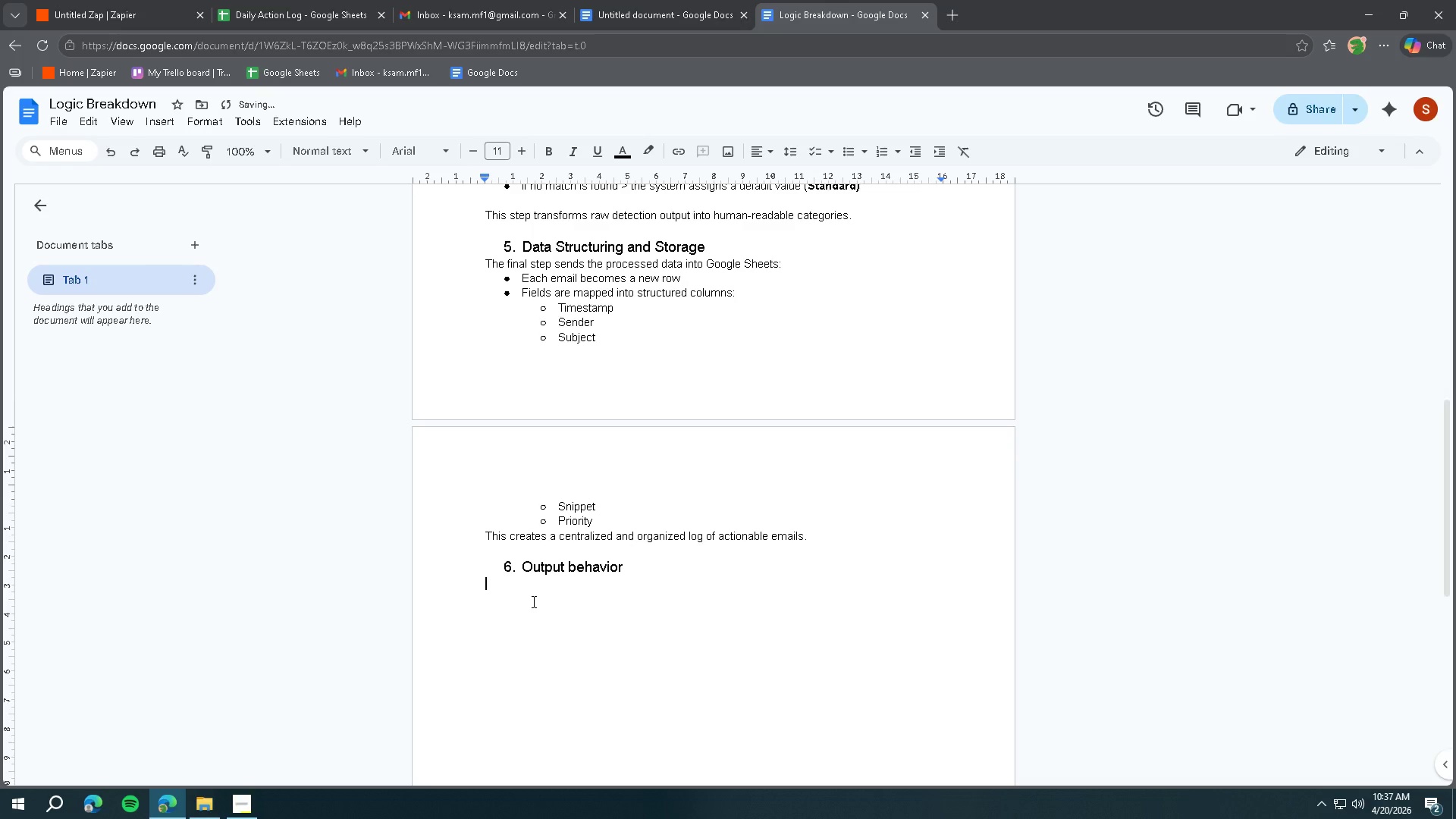 
key(Tab)
 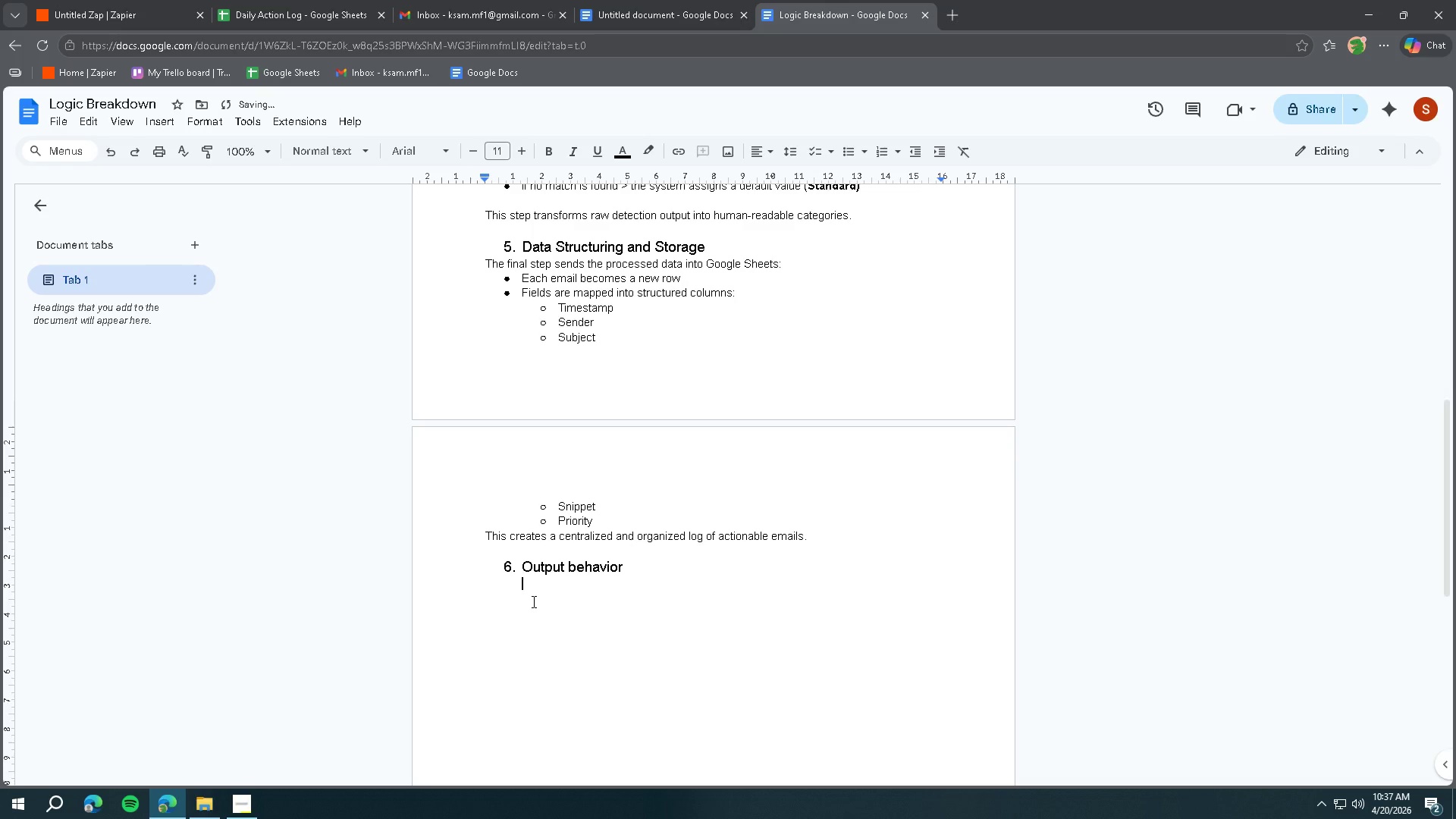 
key(Backspace)
 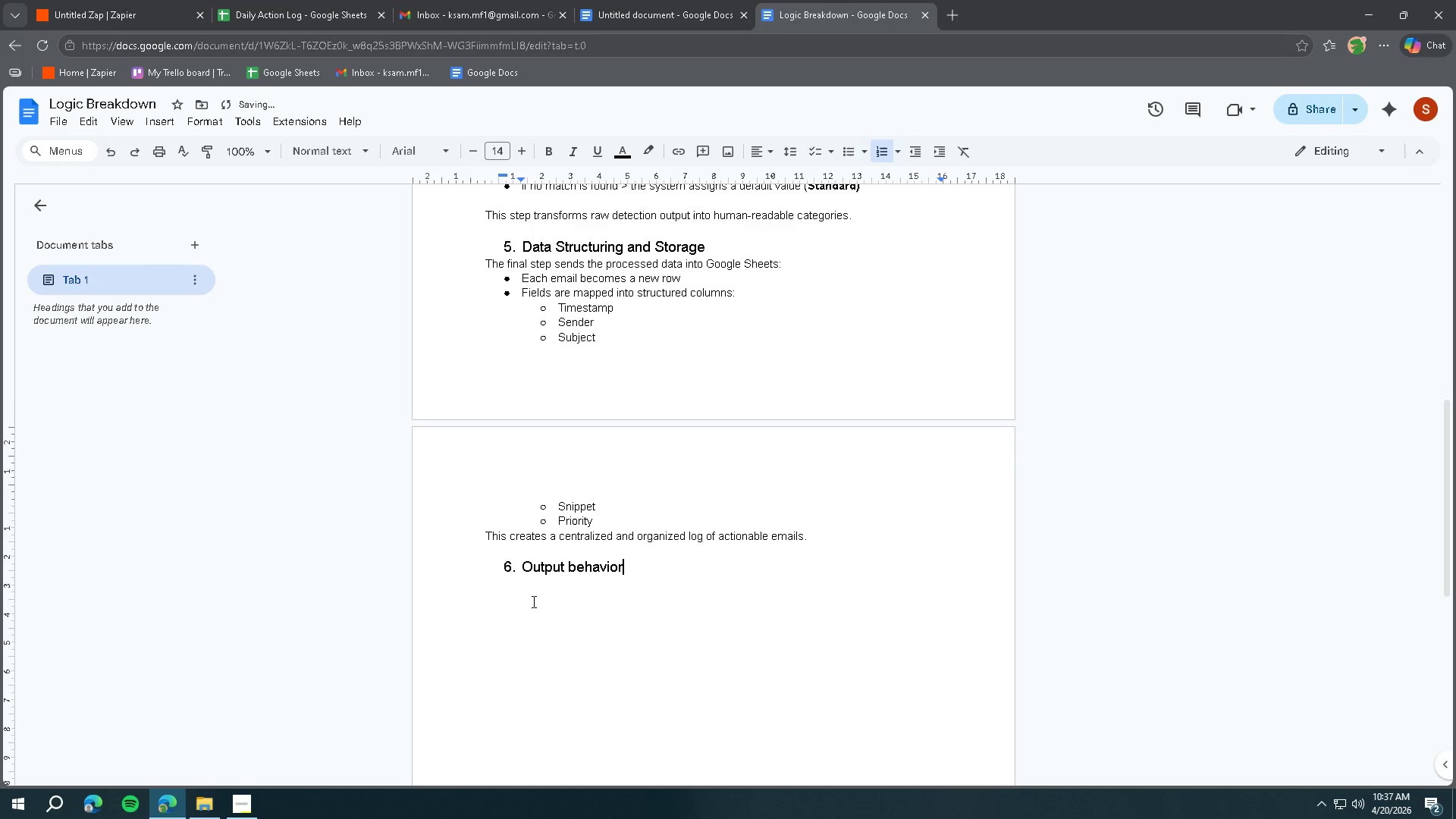 
key(Backspace)
 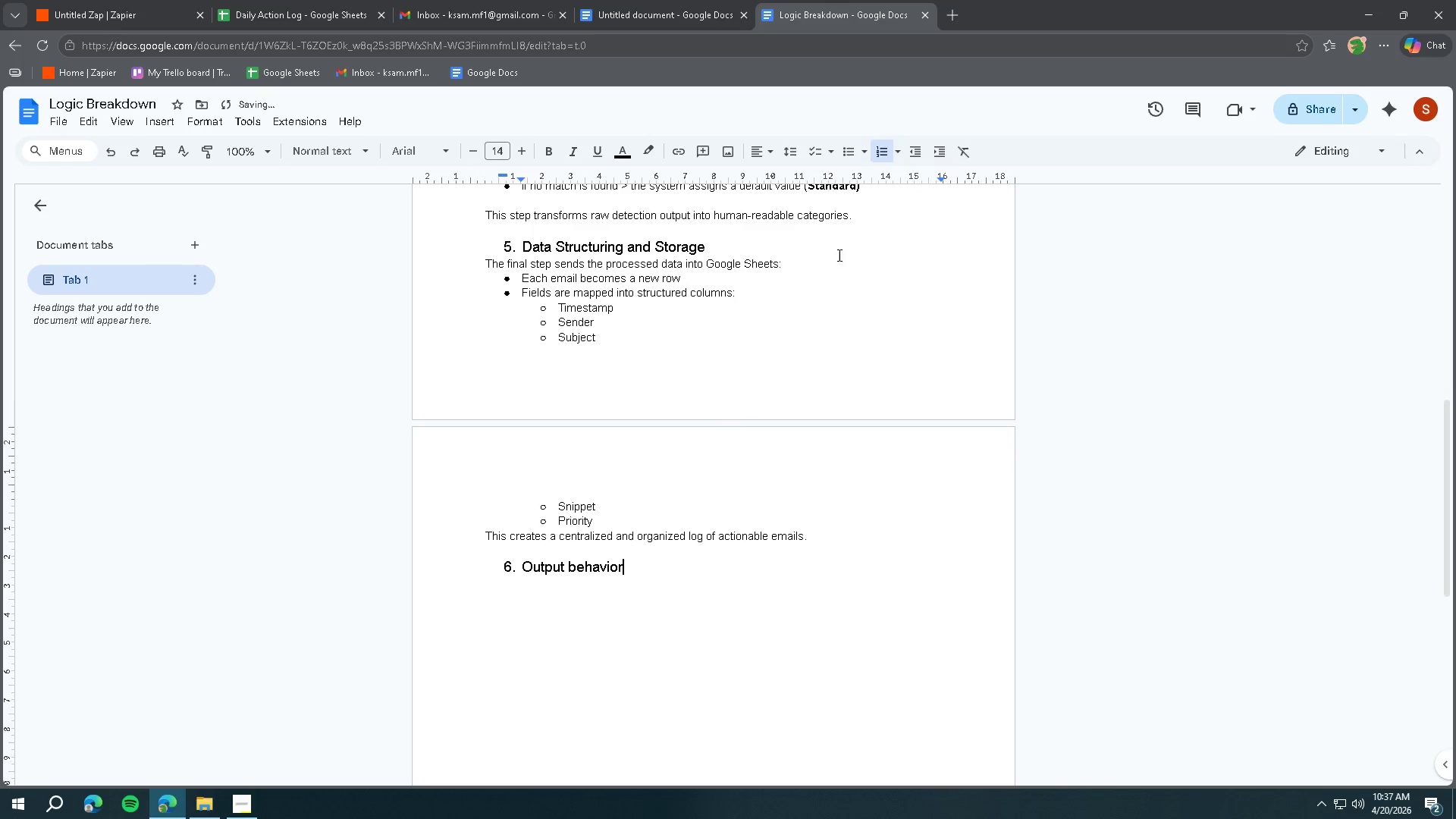 
key(Enter)
 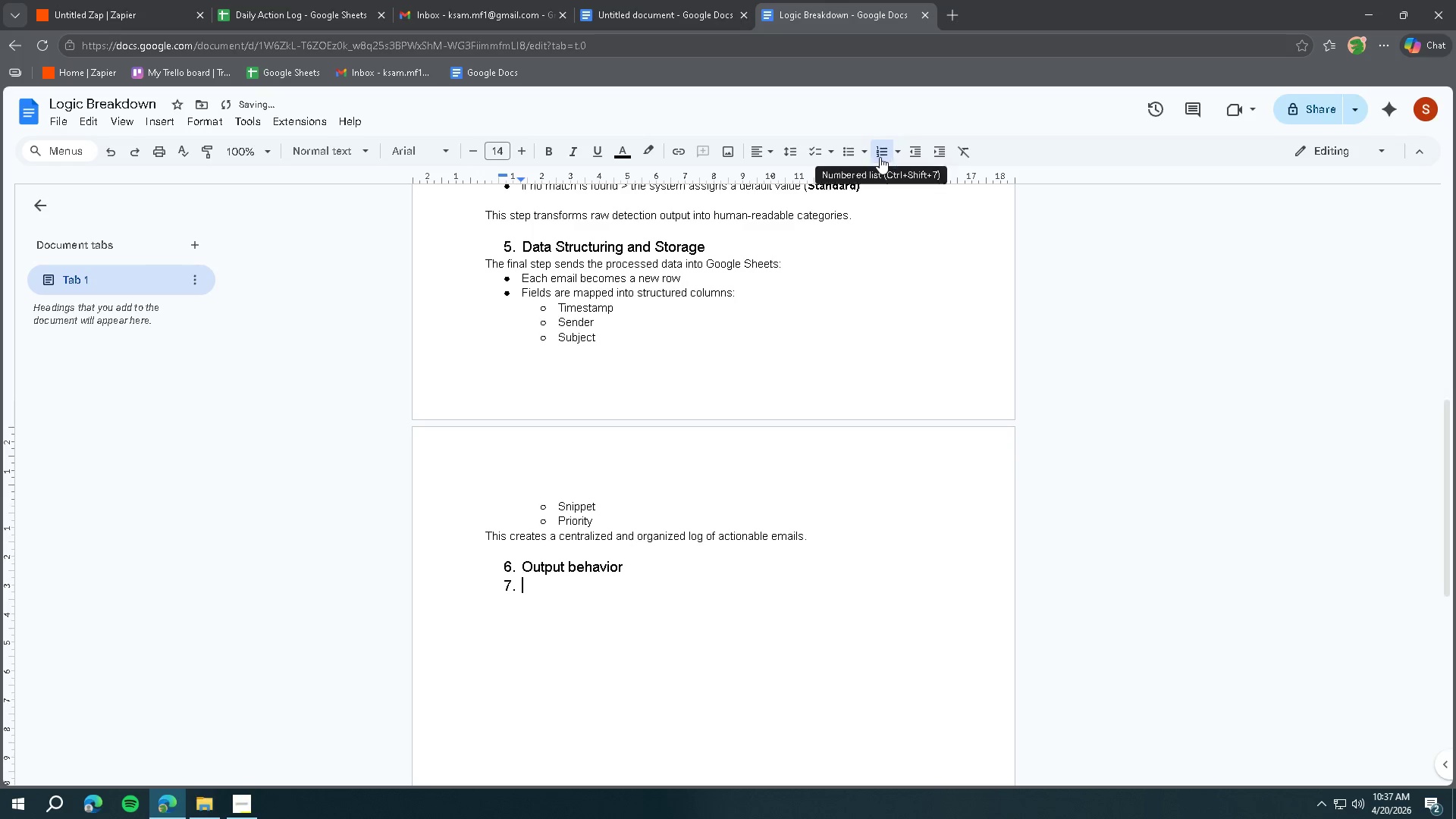 
left_click([880, 157])
 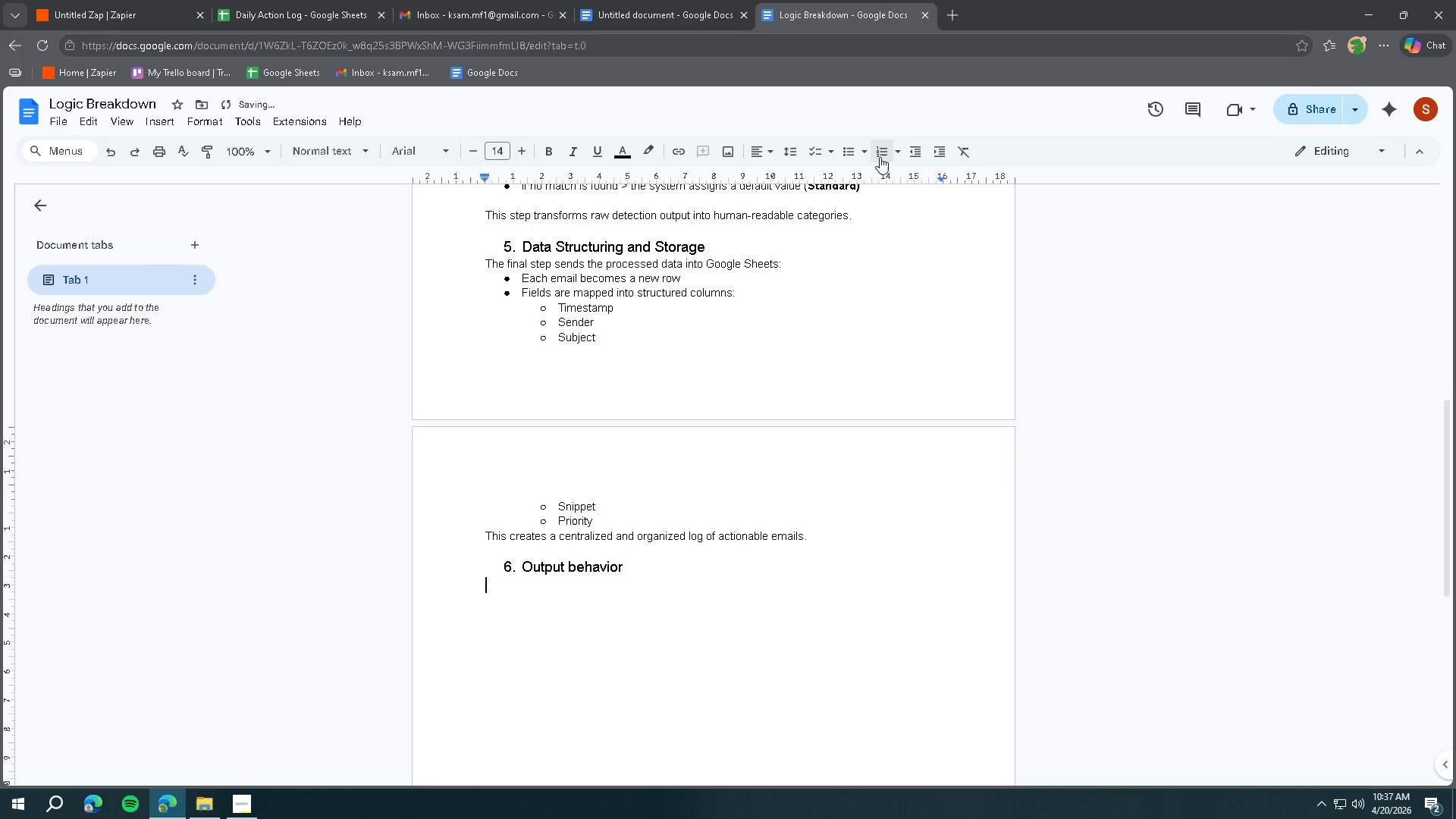 
left_click([848, 156])
 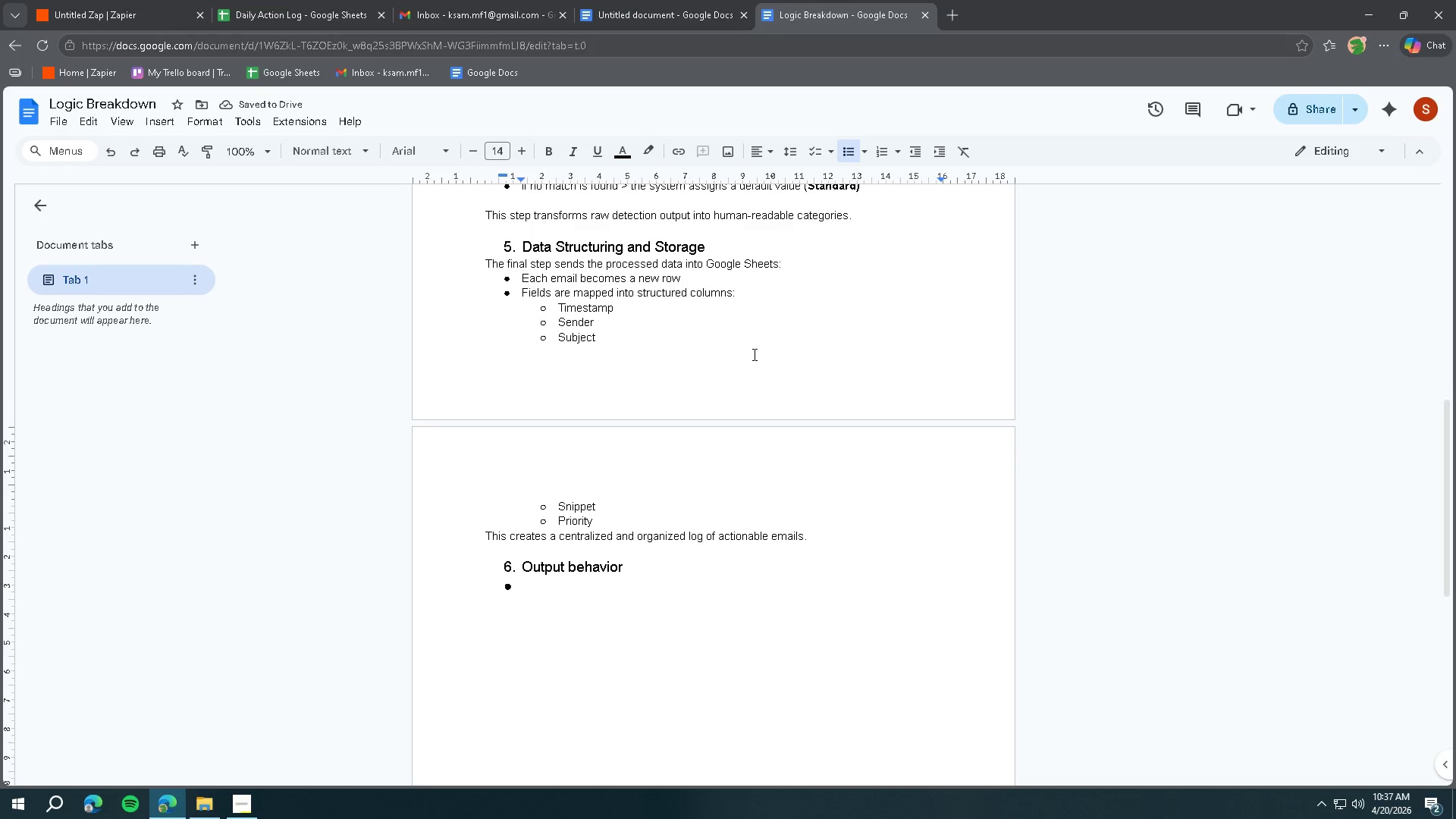 
wait(5.09)
 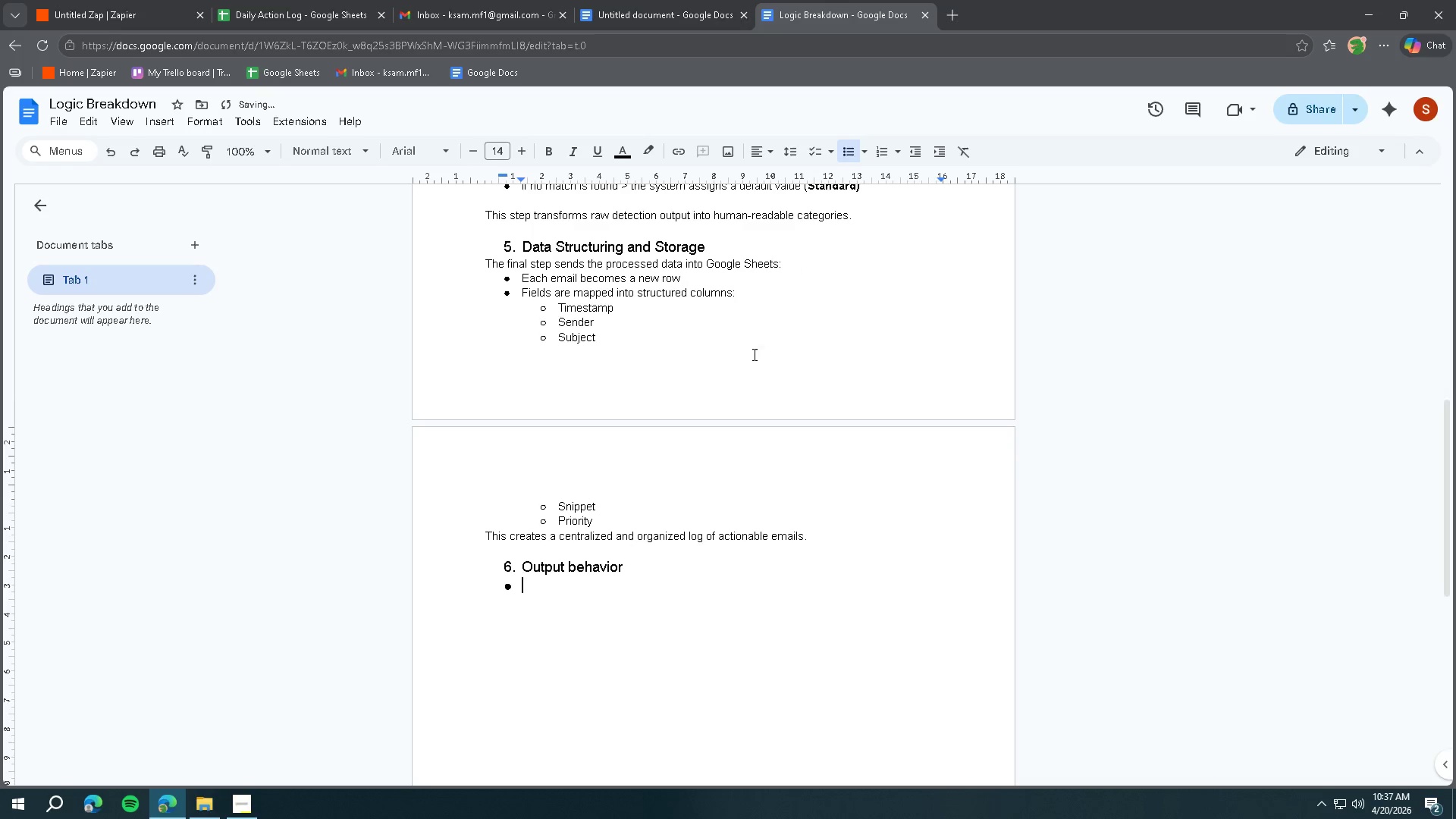 
double_click([478, 155])
 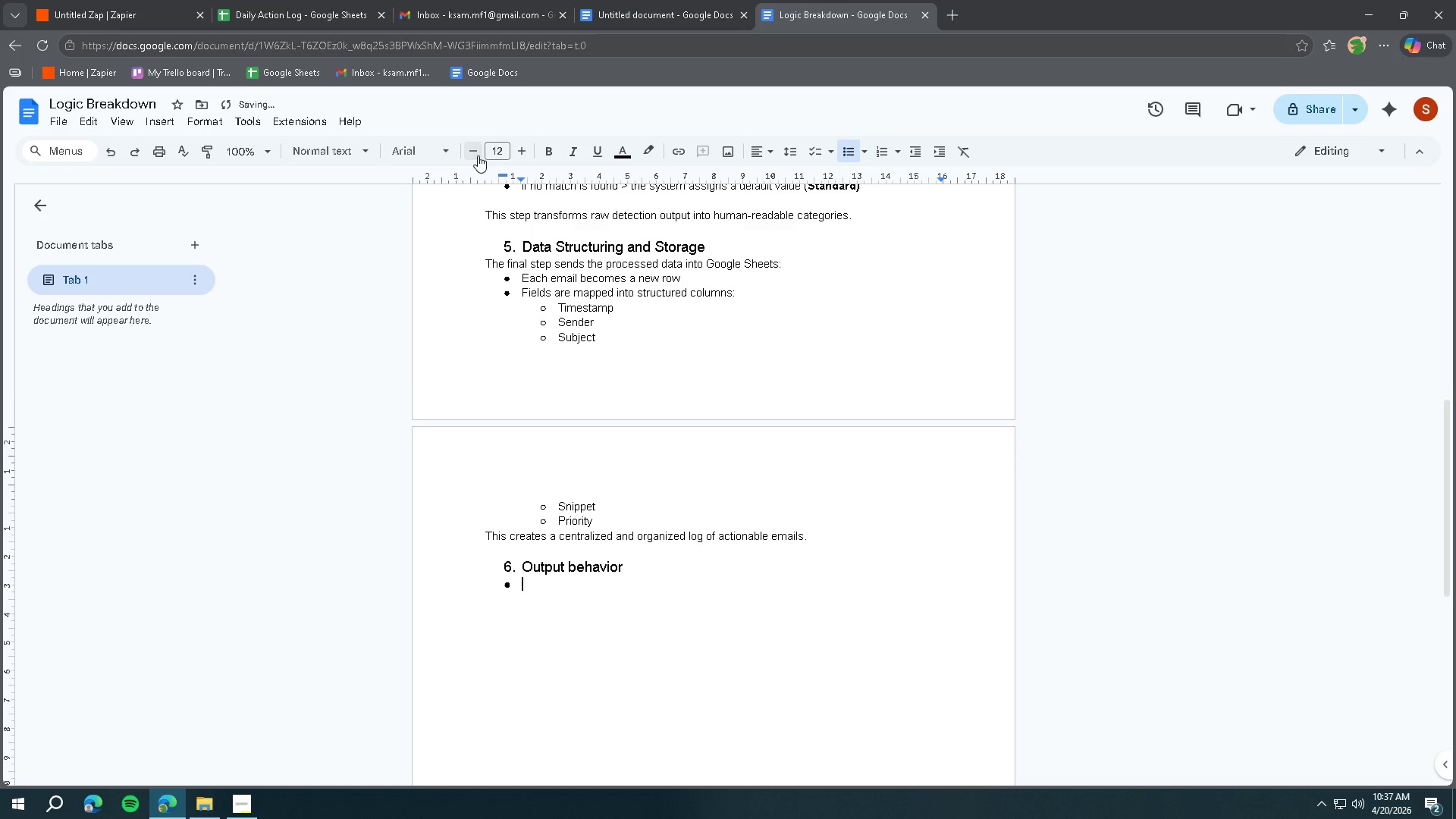 
triple_click([478, 155])
 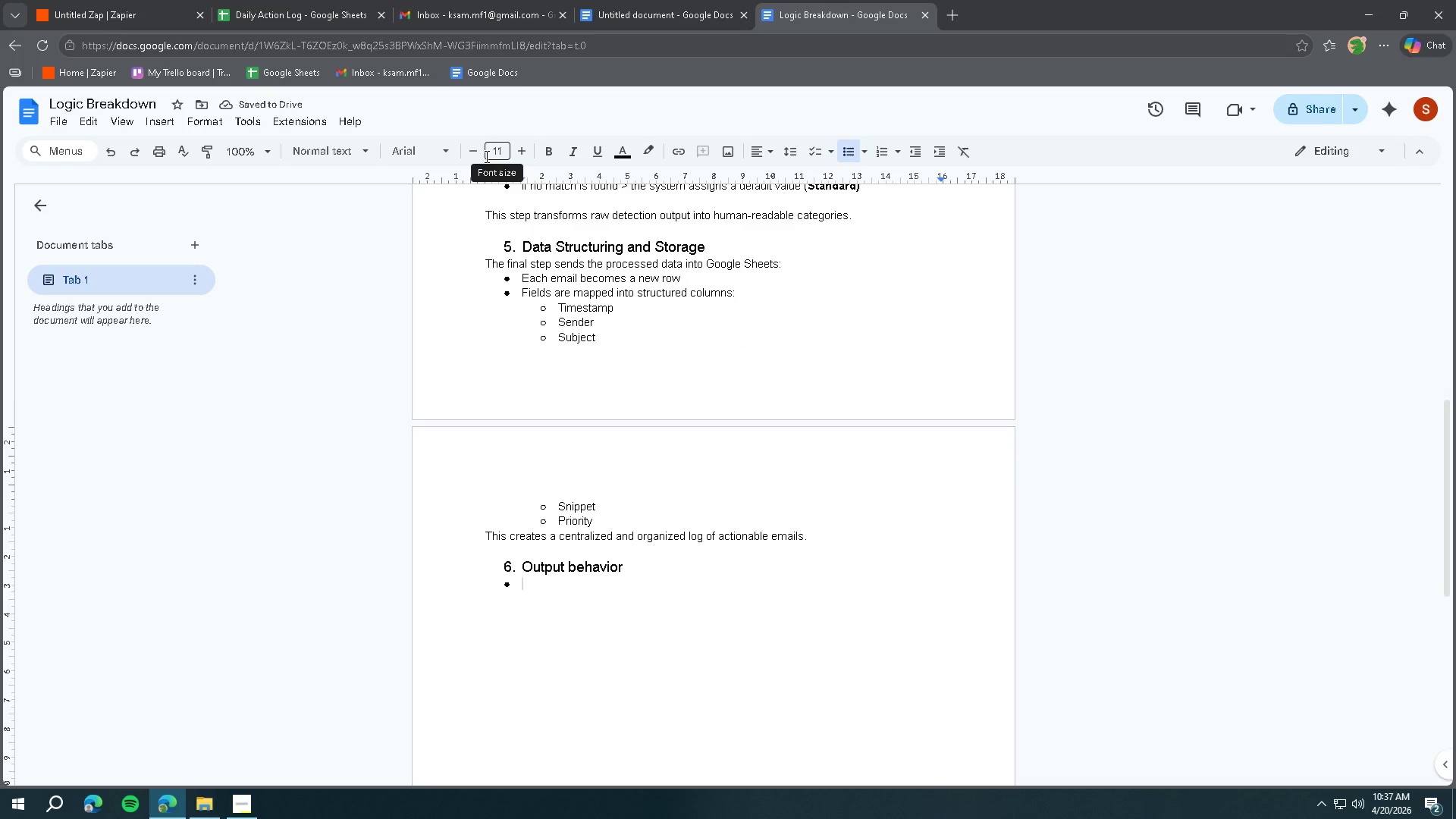 
type(Starred emails are automatically caput)
key(Backspace)
type(t)
key(Backspace)
key(Backspace)
type(ture an)
key(Backspace)
key(Backspace)
key(Backspace)
type(d and logged)
 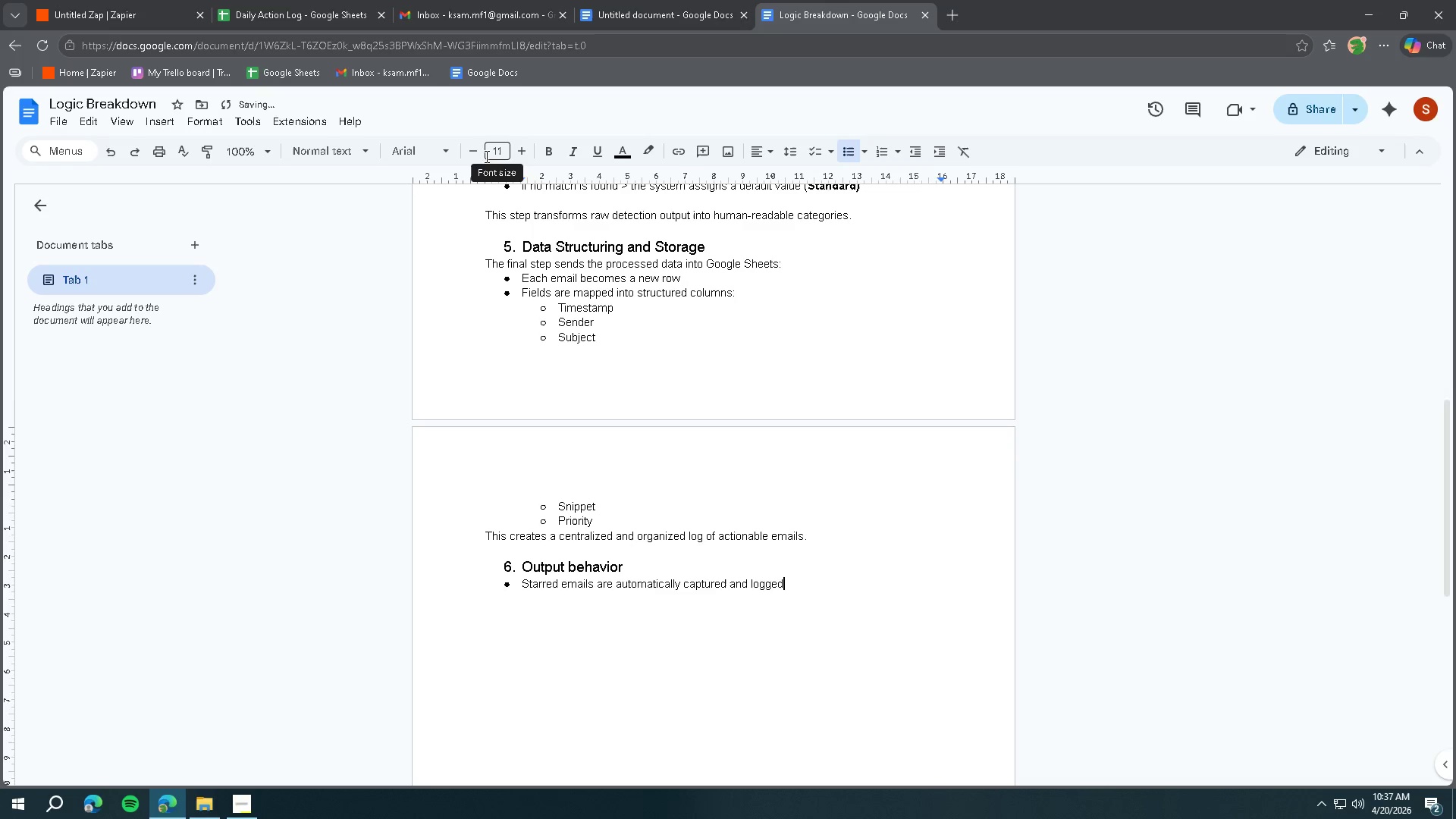 
key(Enter)
 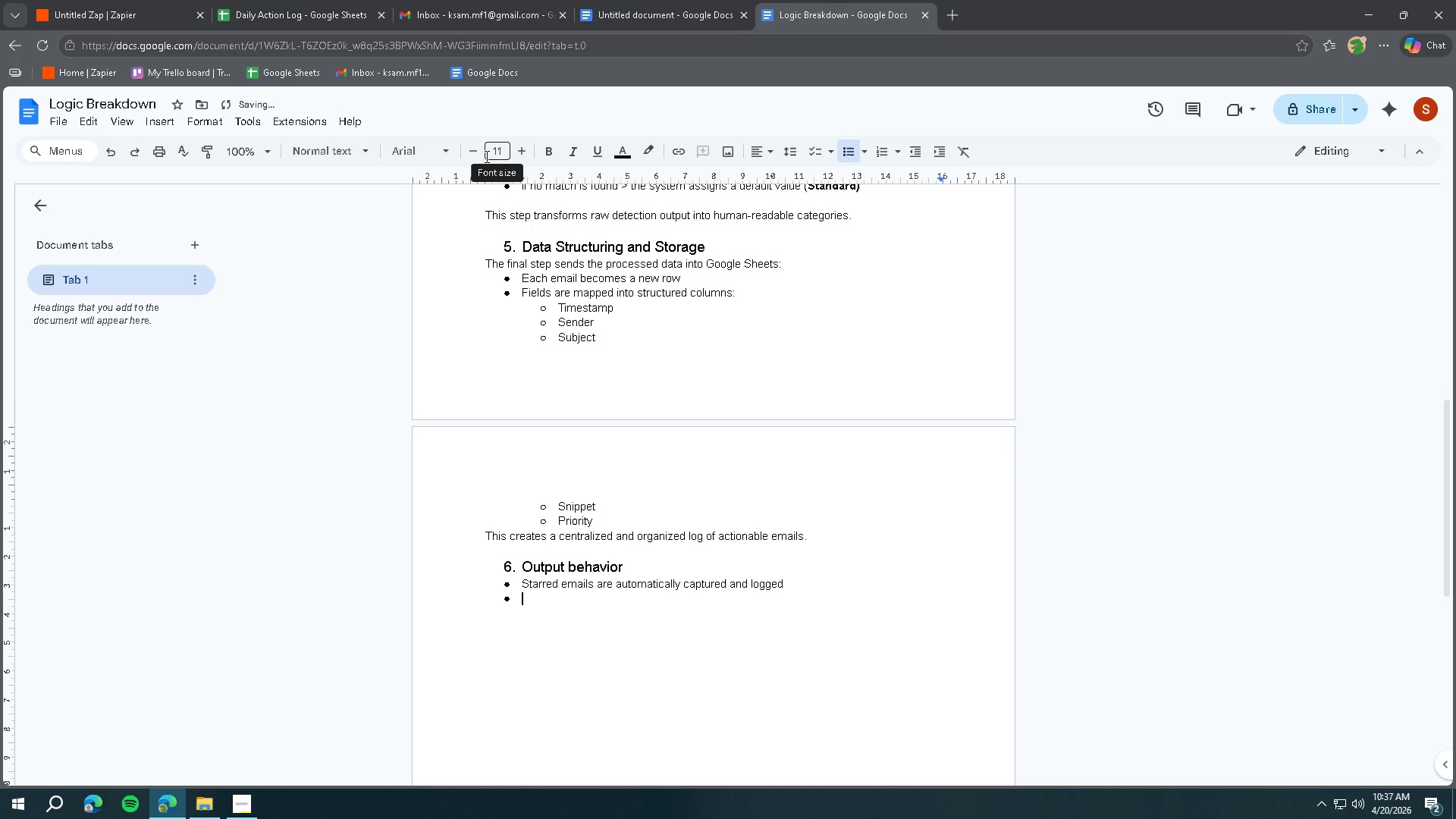 
type(Priority a)
key(Backspace)
type(is assigned based on keyword presence)
 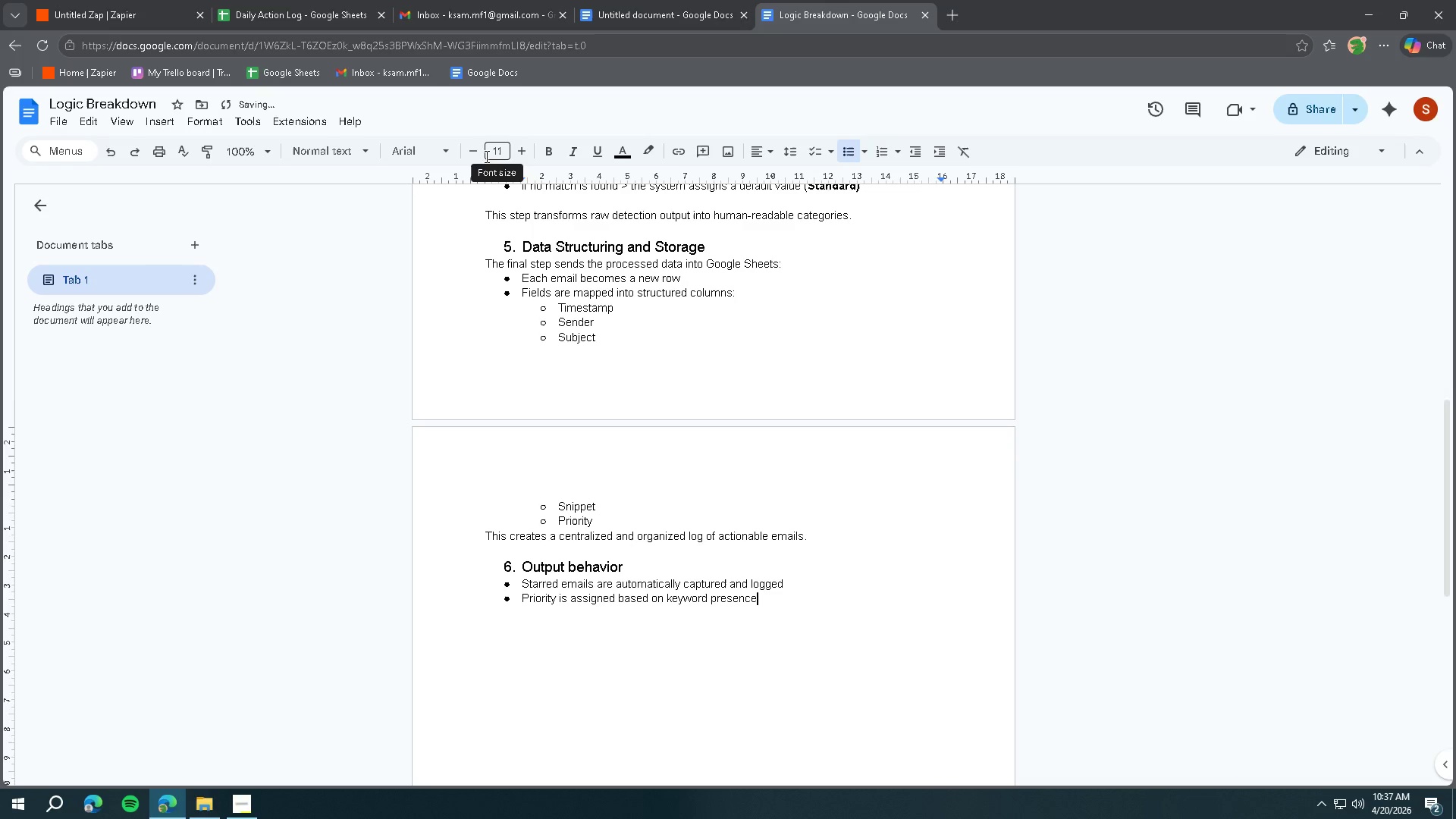 
key(Enter)
 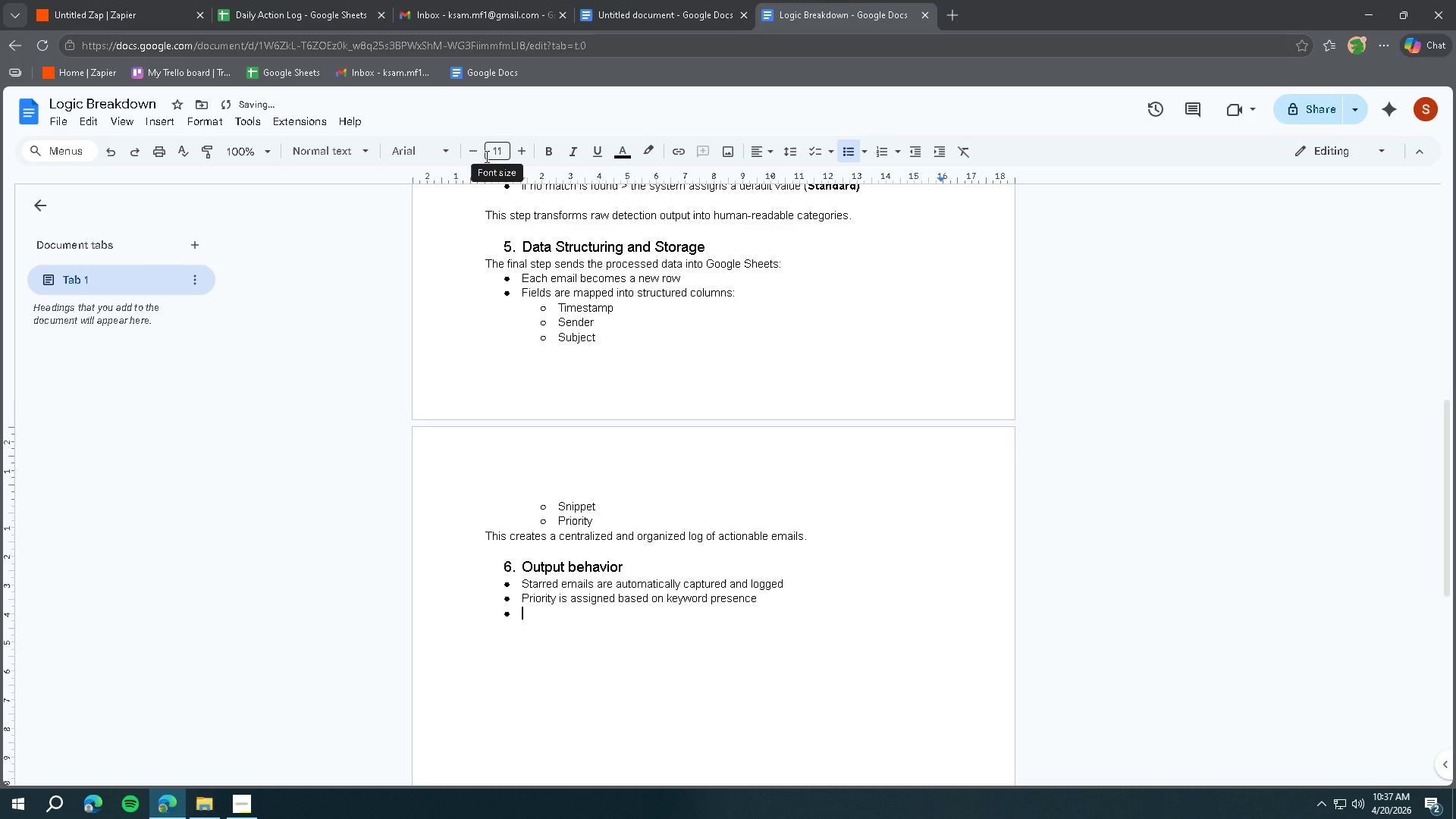 
type(The system runs cons)
key(Backspace)
type(tinou)
key(Backspace)
key(Backspace)
type(uously without manual input after setup)
 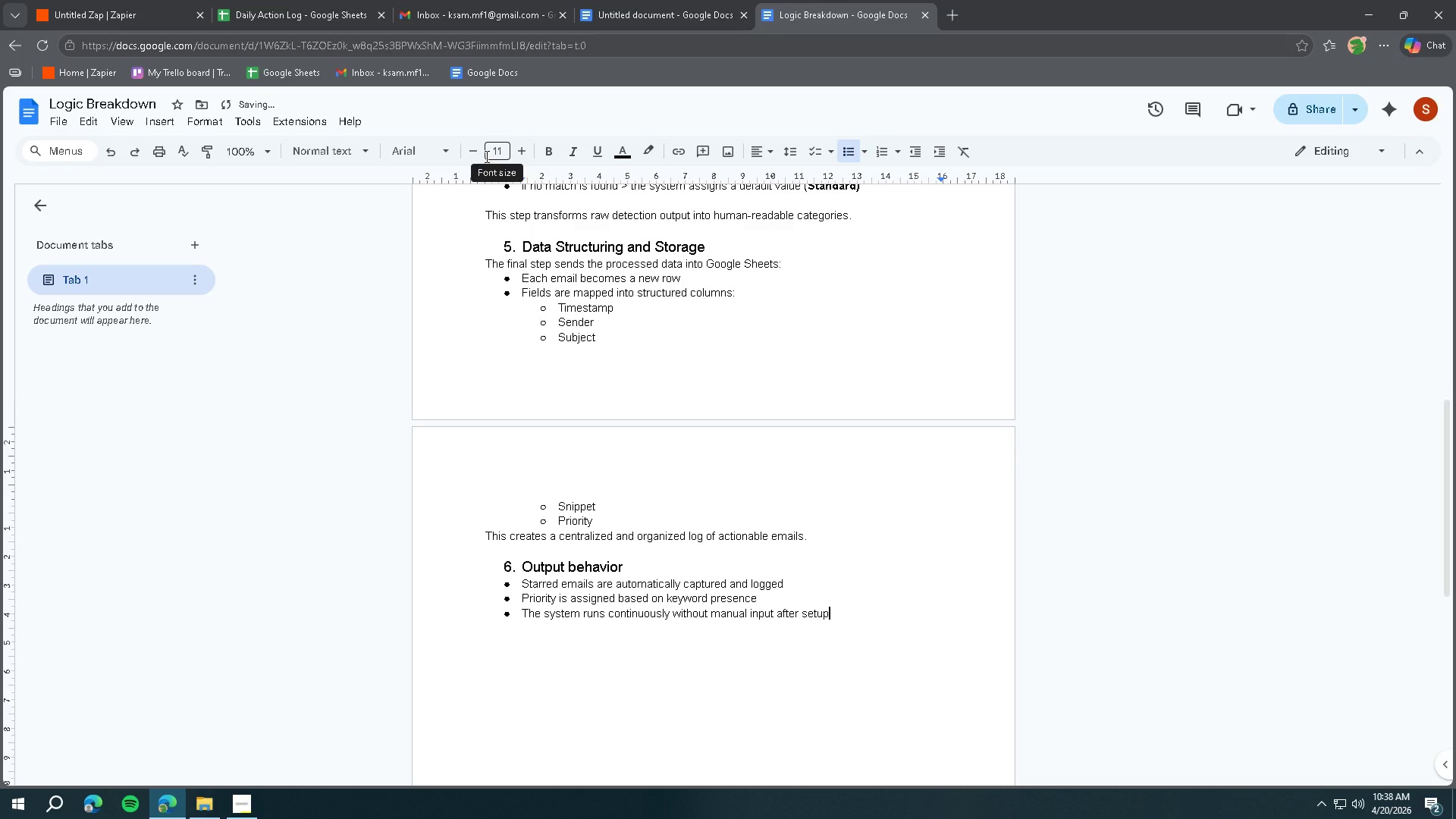 
key(Enter)
 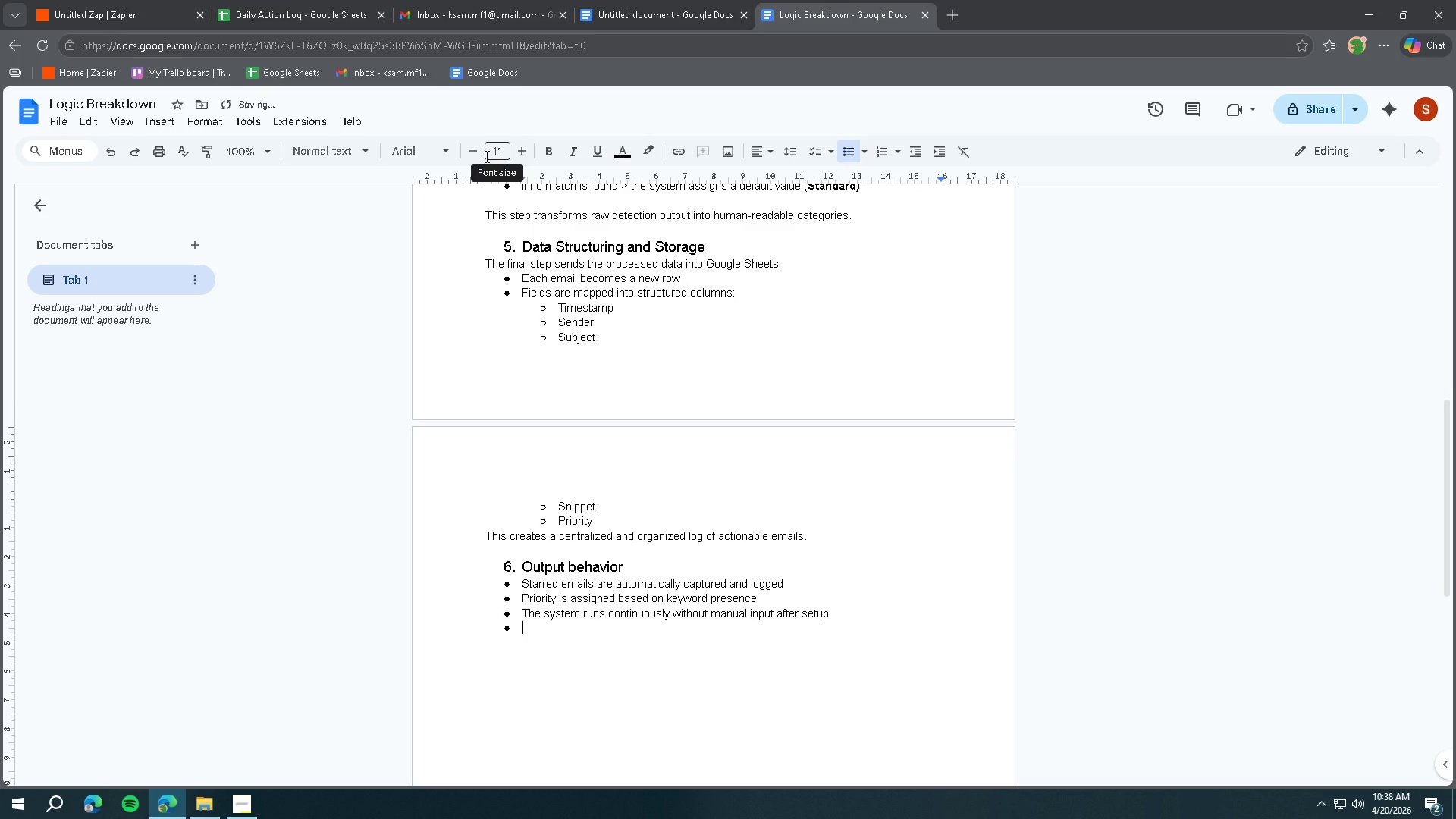 
key(Enter)
 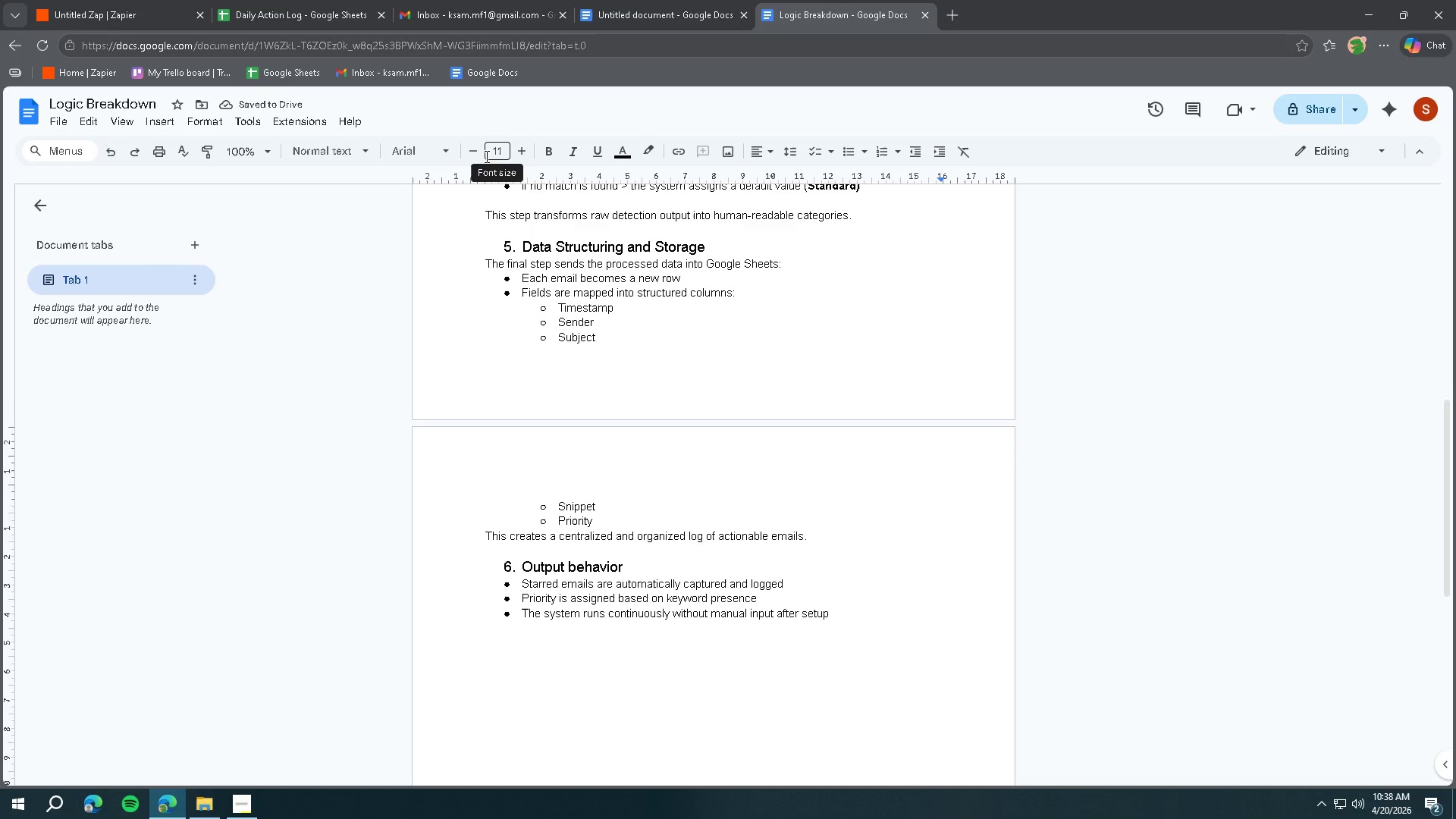 
key(Enter)
 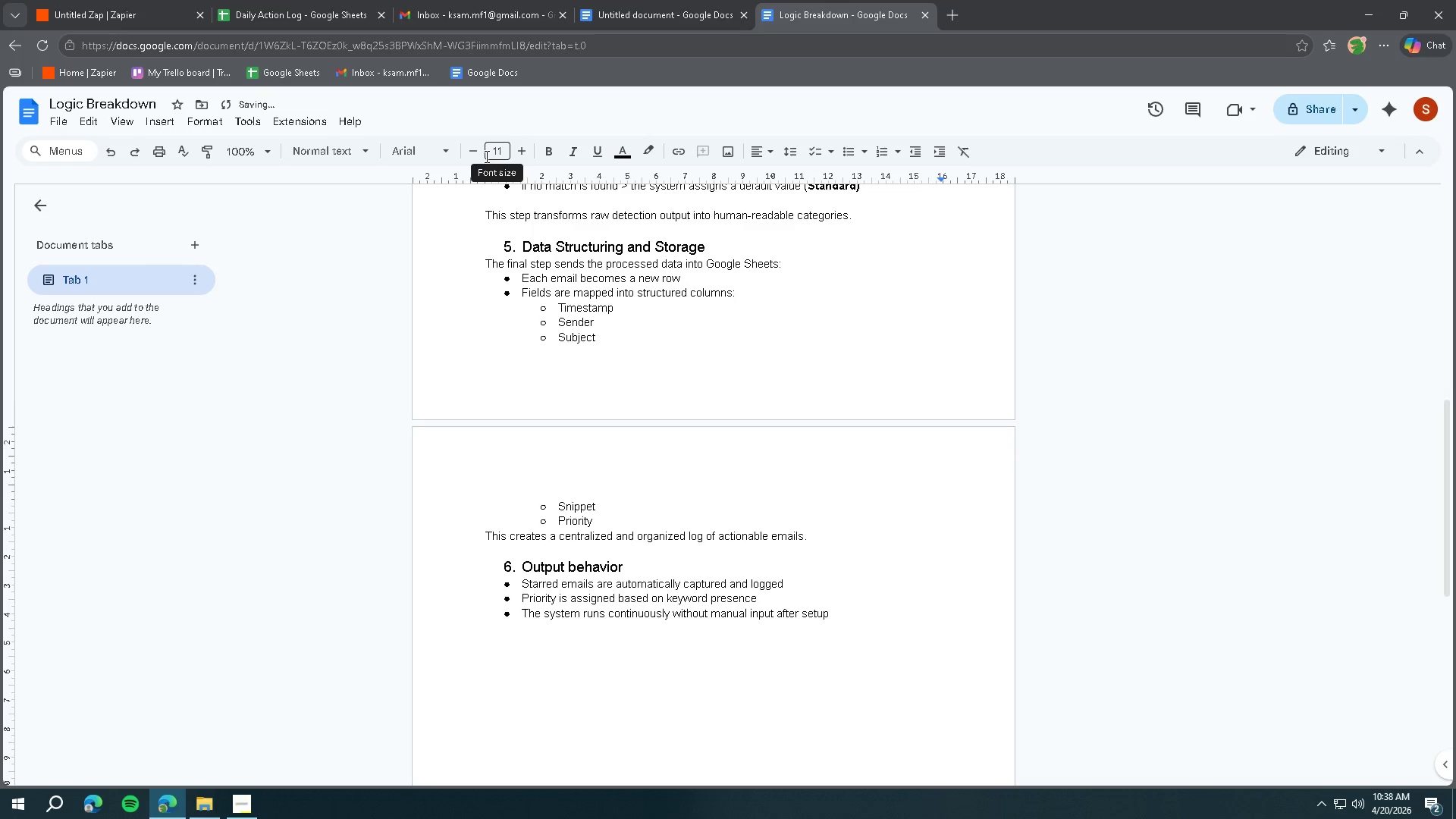 
key(Enter)
 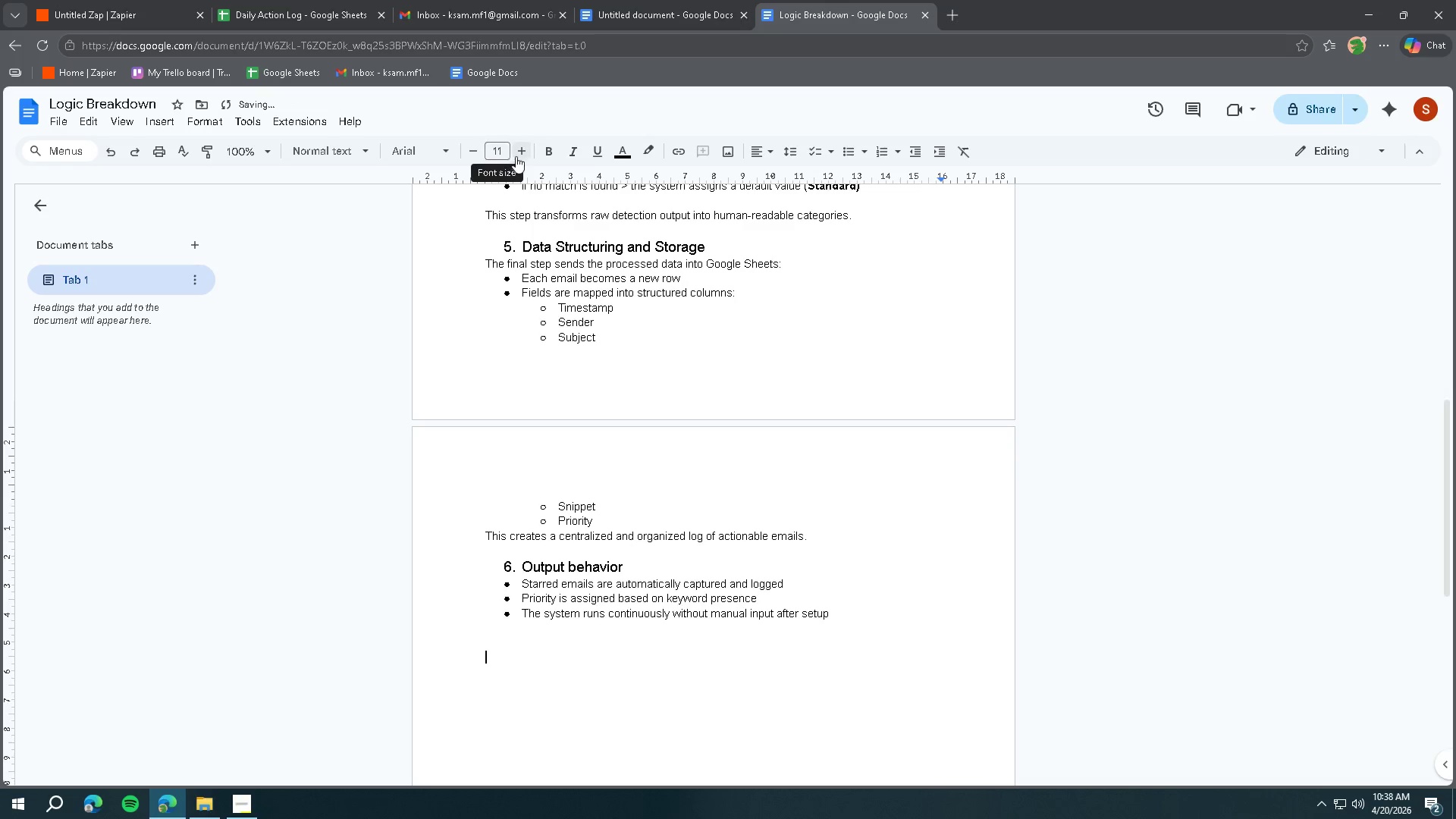 
double_click([520, 154])
 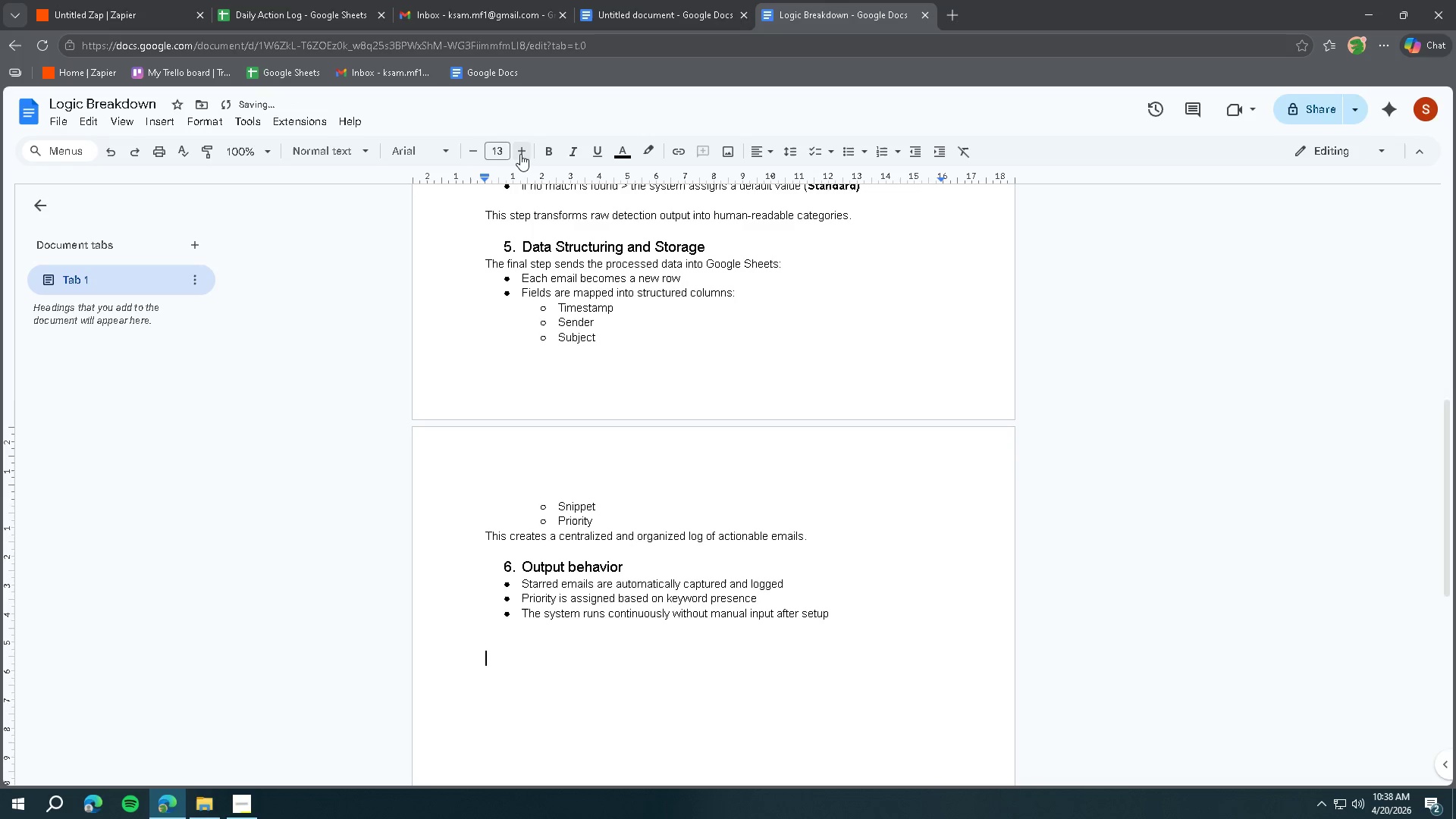 
triple_click([520, 154])
 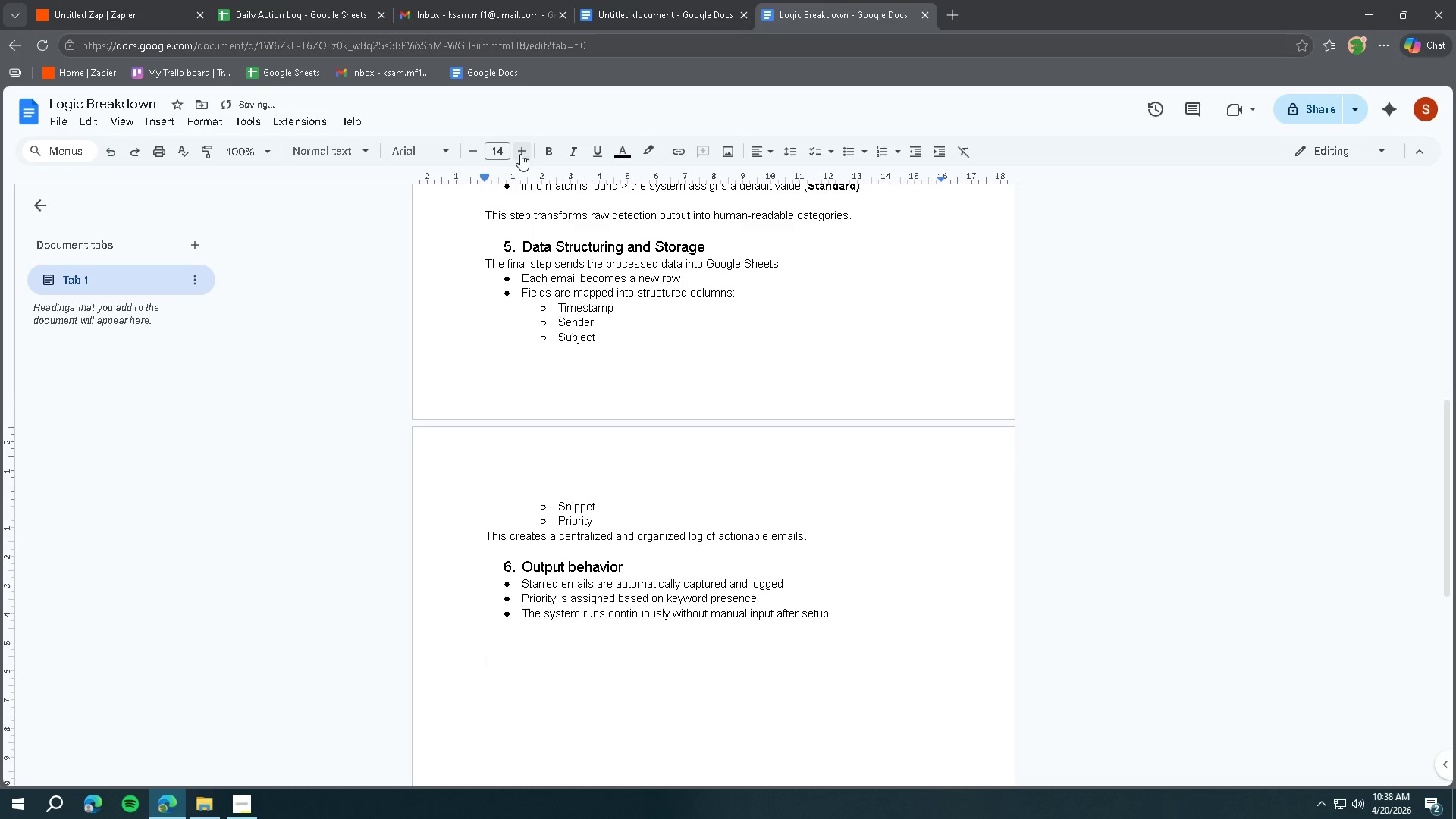 
type(Summary)
 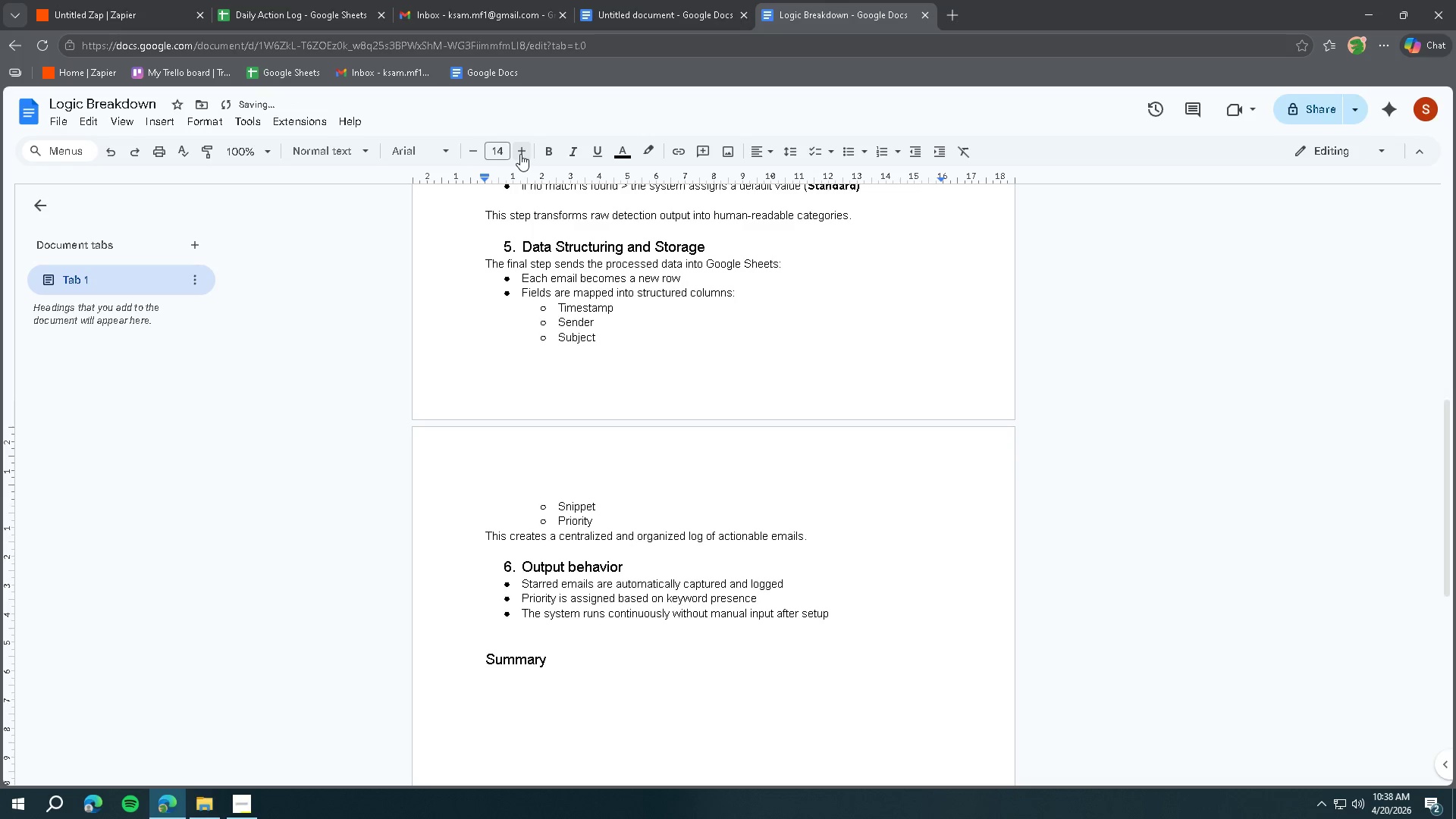 
key(Enter)
 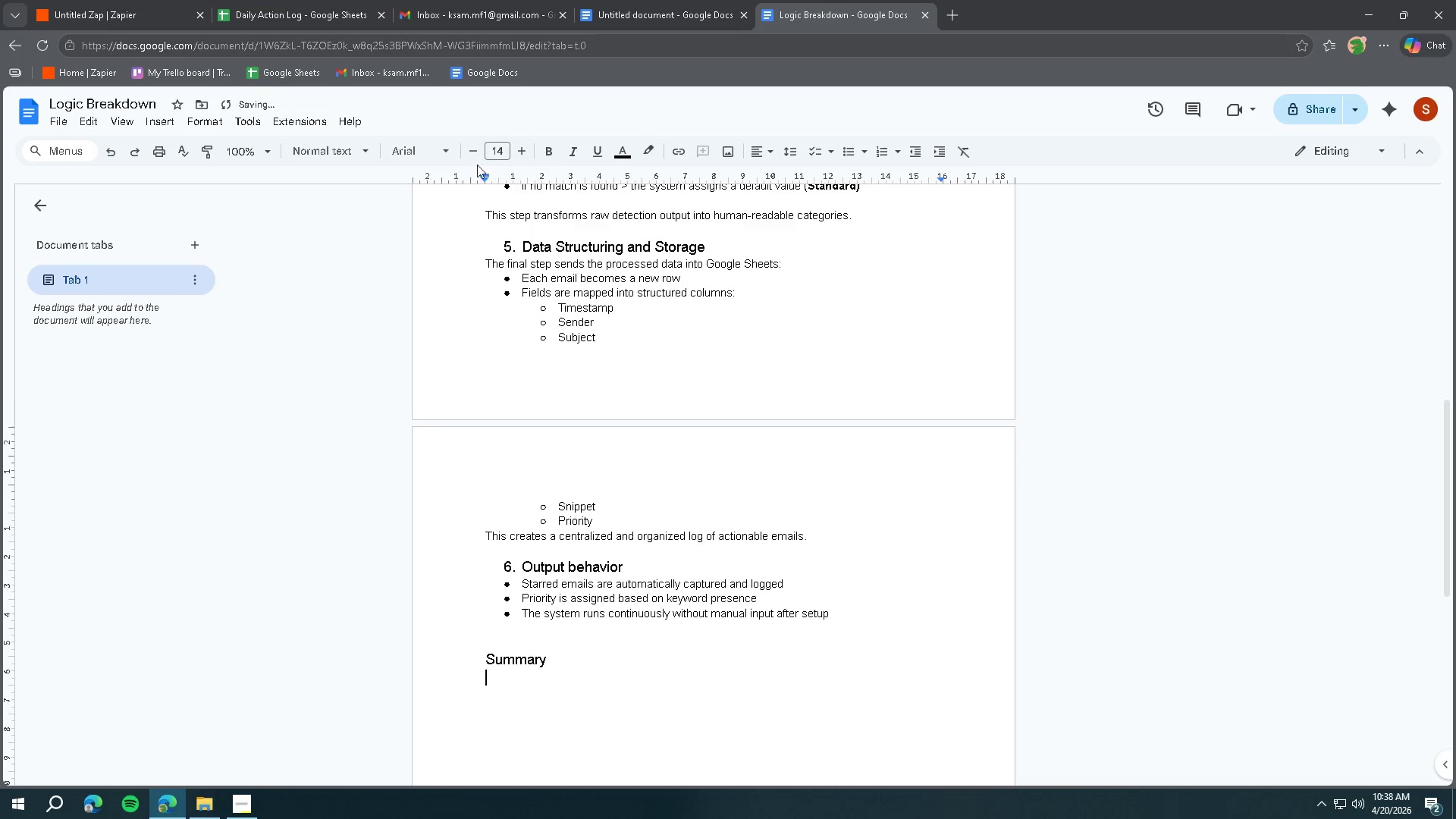 
double_click([469, 160])
 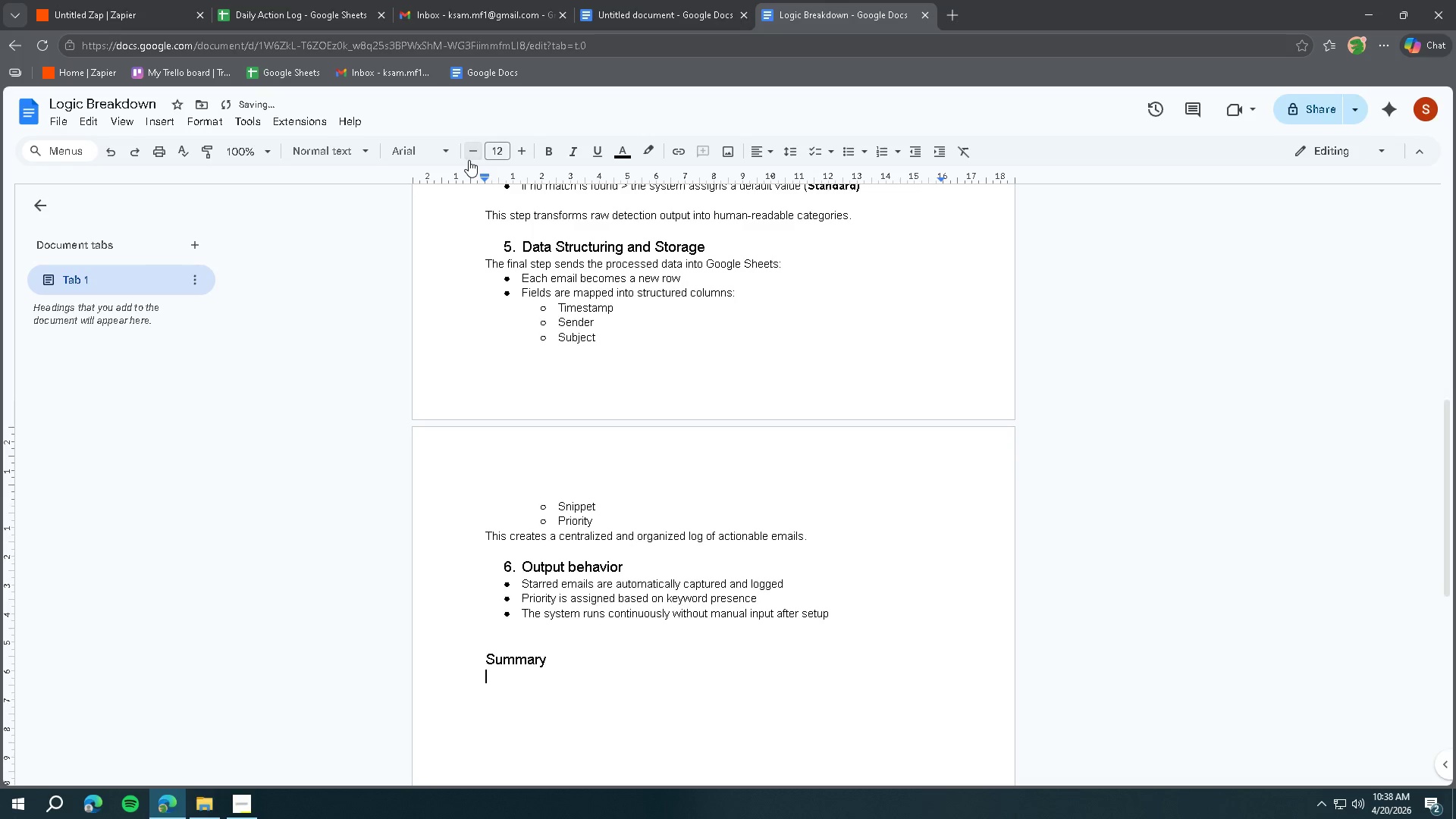 
triple_click([469, 160])
 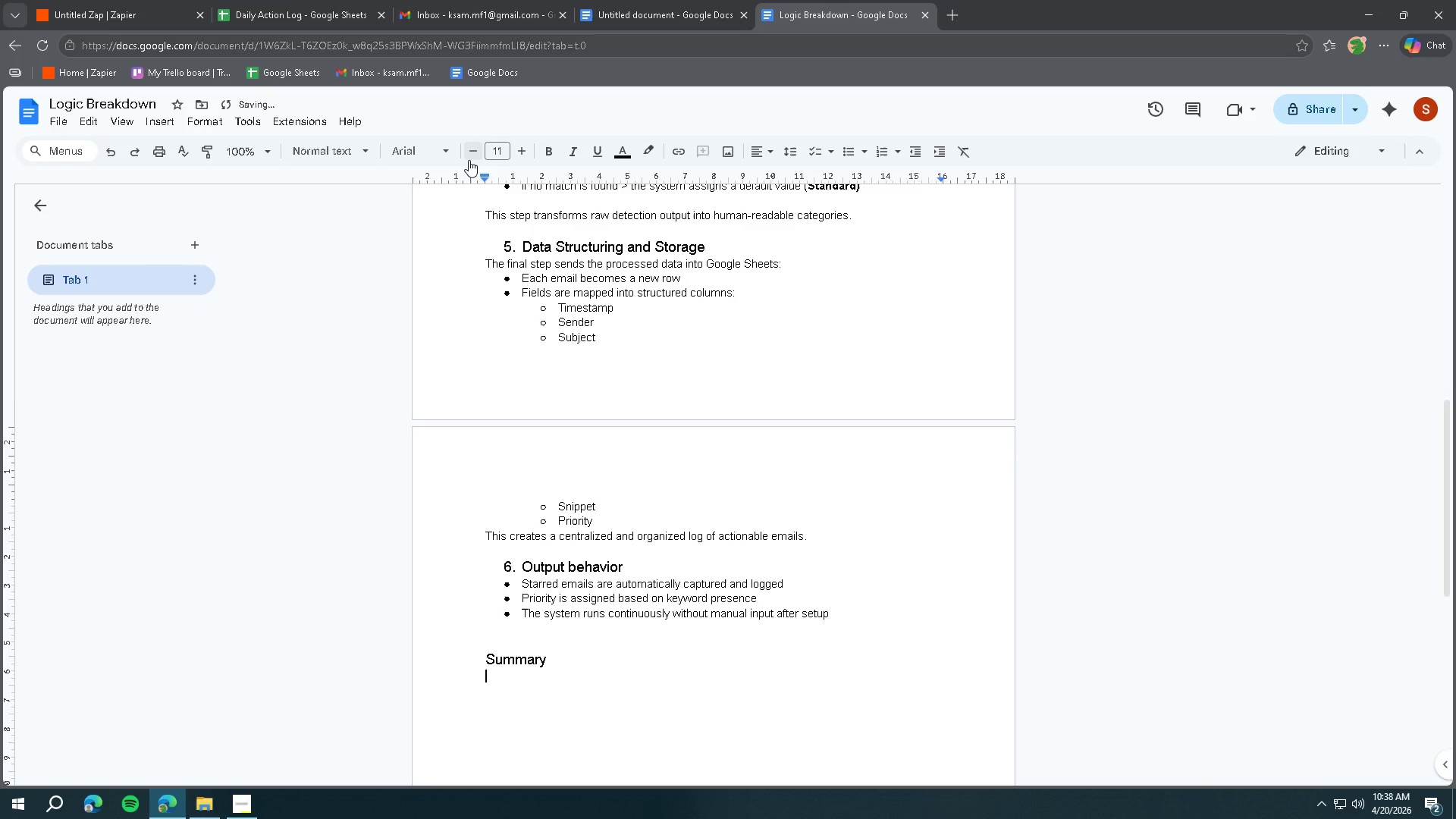 
type(This automation combies)
key(Backspace)
key(Backspace)
type(nes:)
 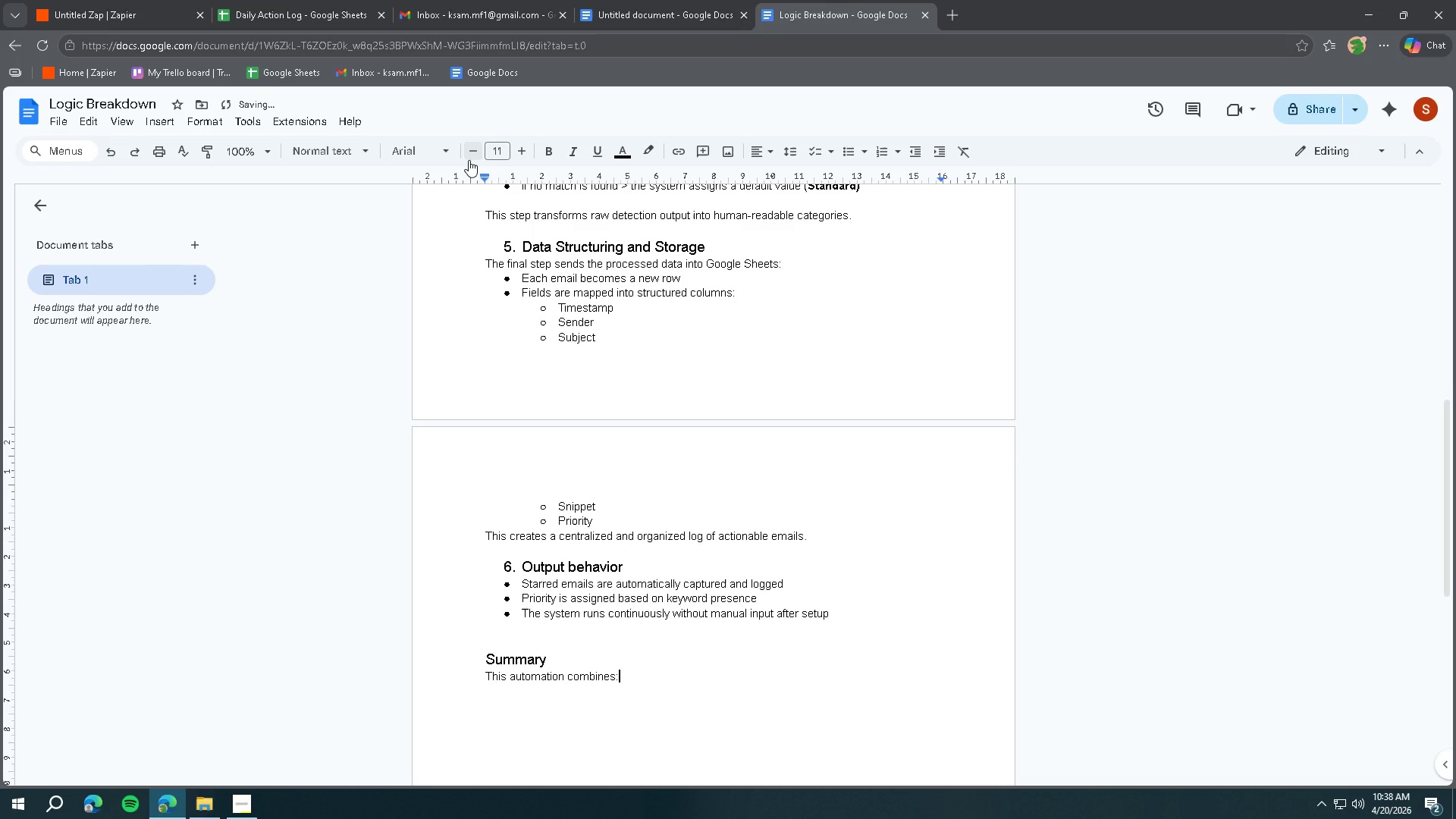 
key(Enter)
 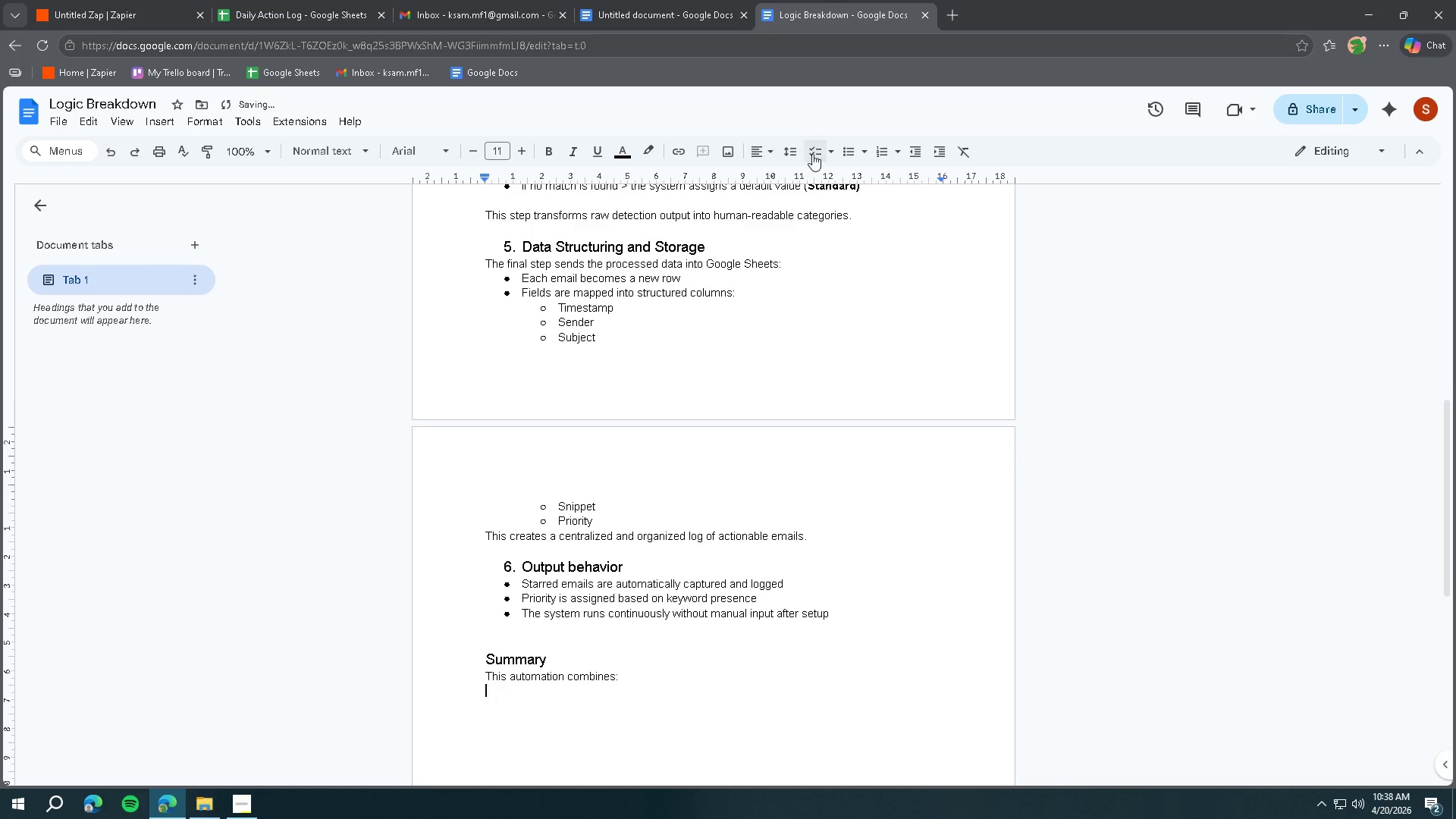 
left_click([844, 153])
 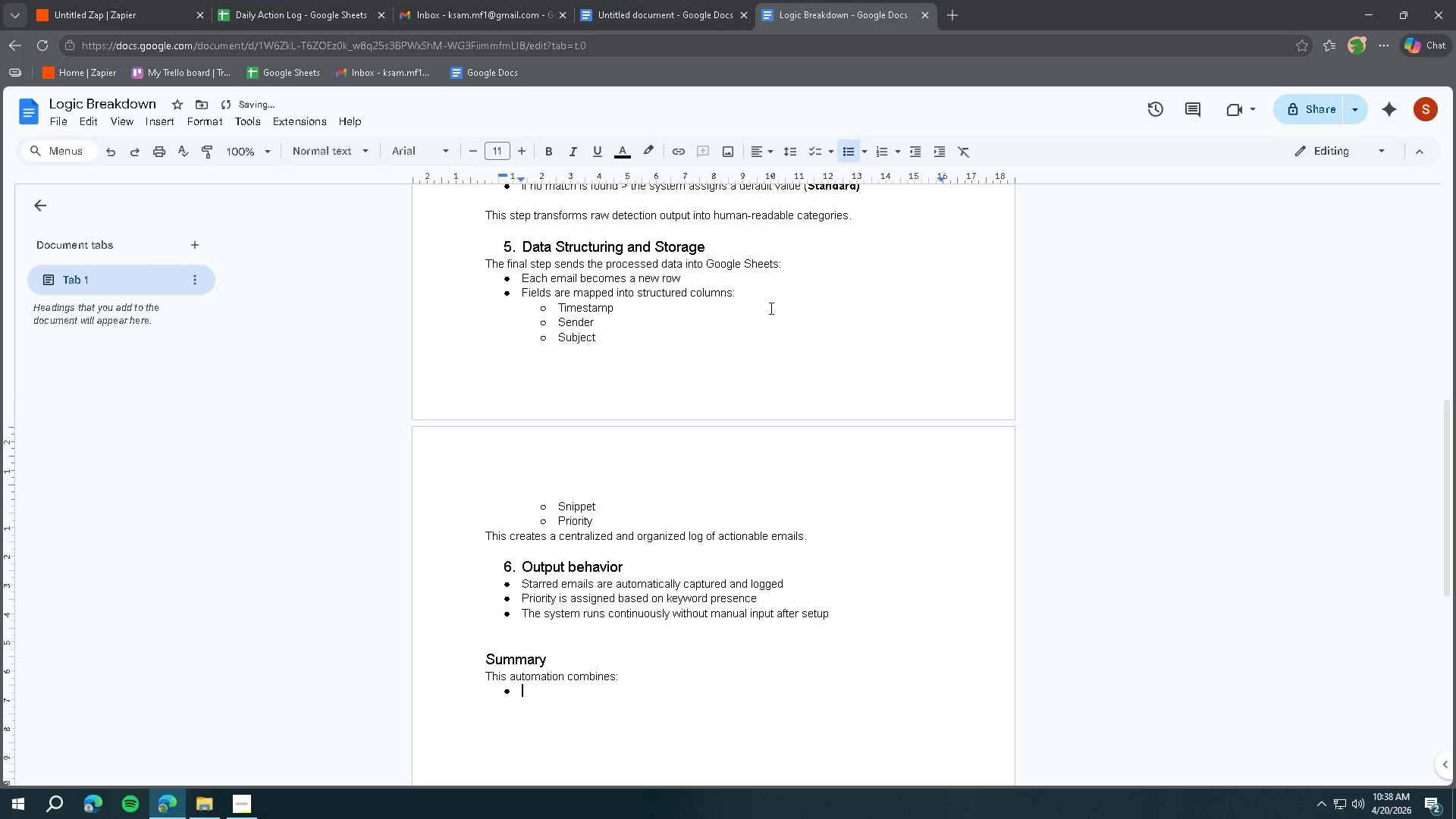 
type(Event based-trig)
key(Backspace)
type(-based triggern)
key(Backspace)
type(ing)
 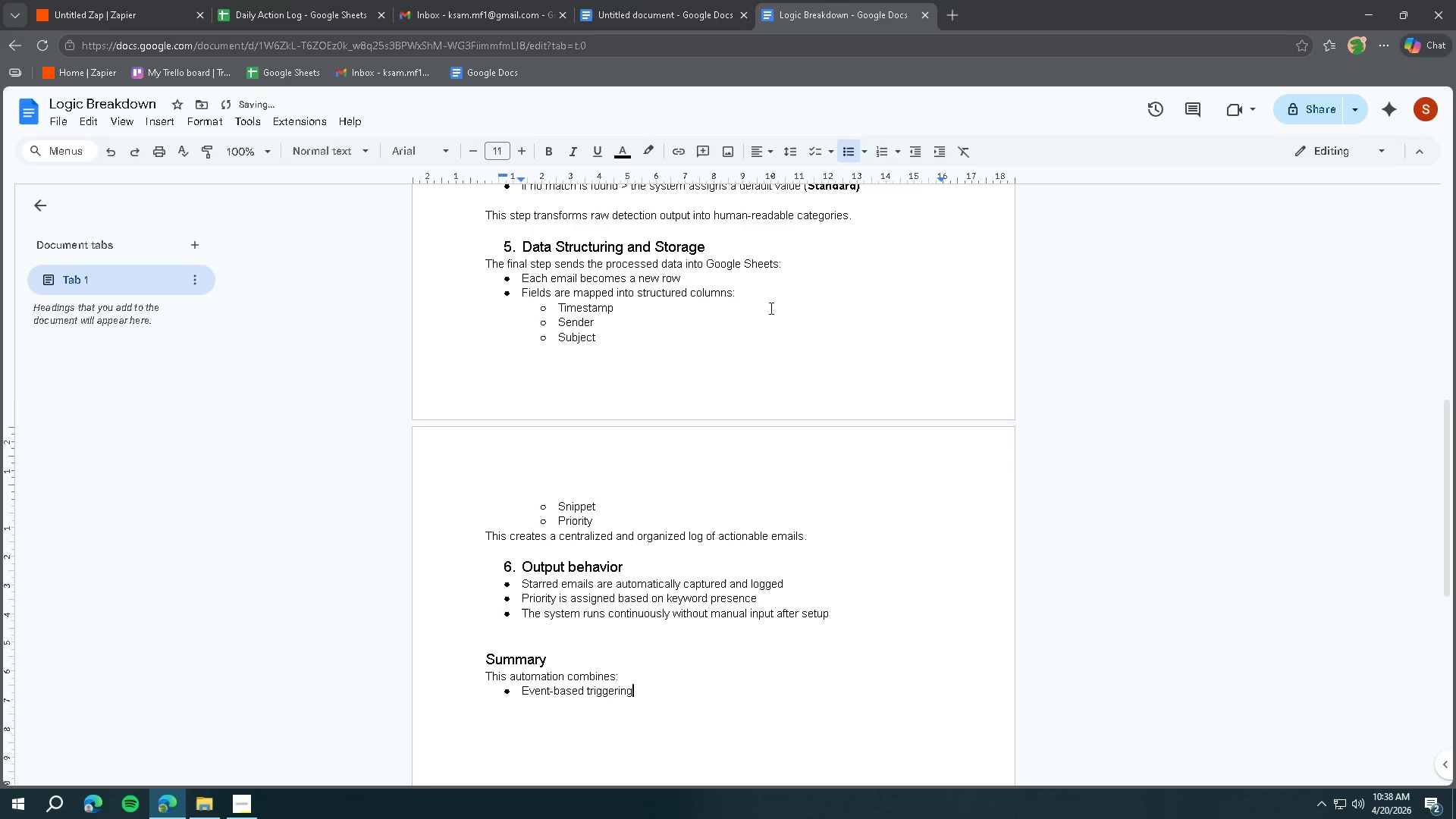 
key(Enter)